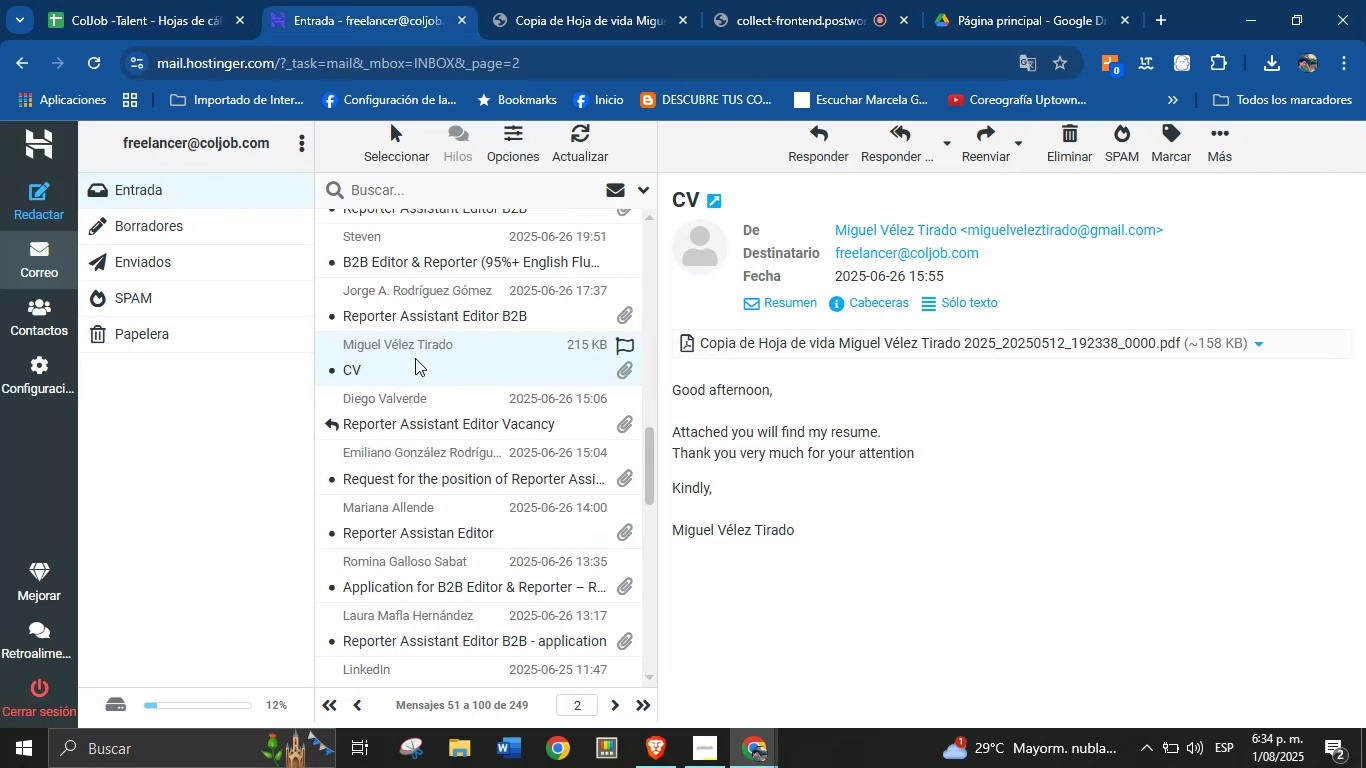 
left_click([420, 306])
 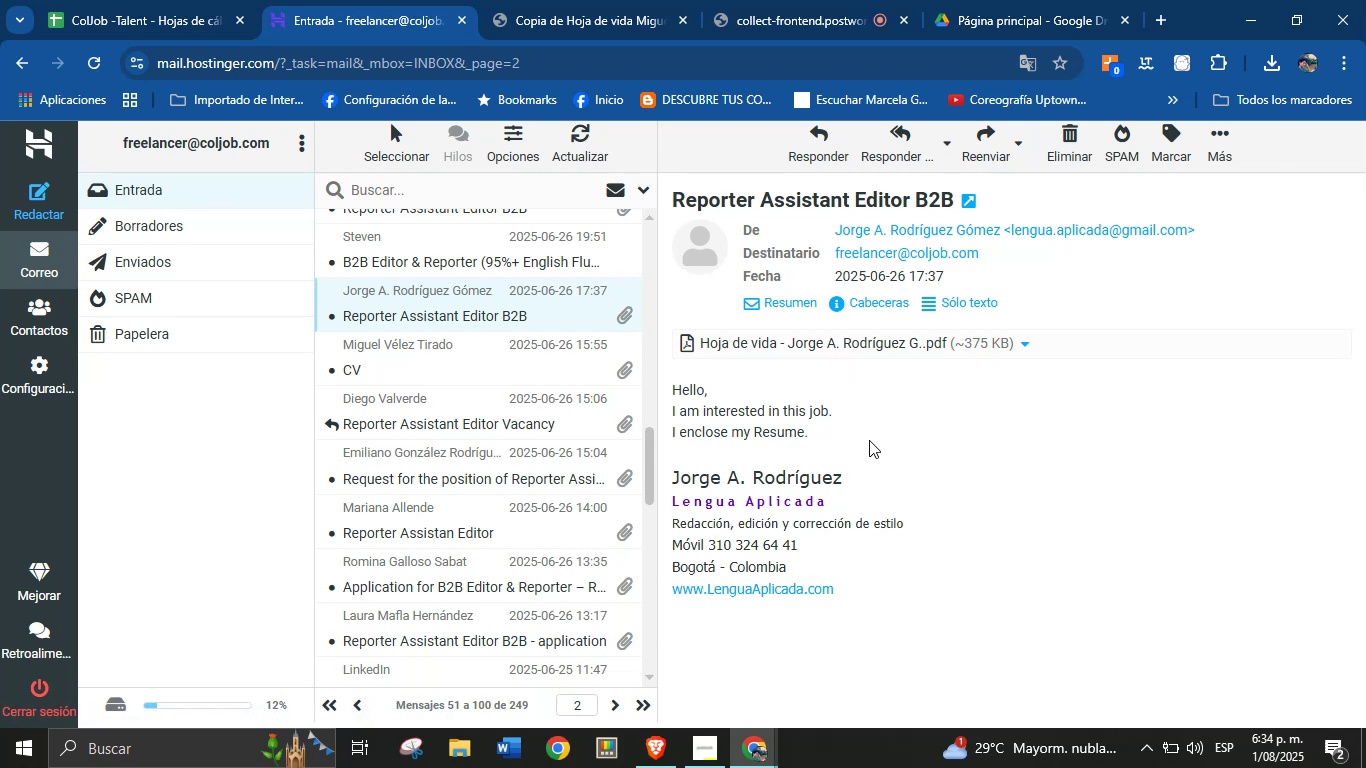 
wait(6.2)
 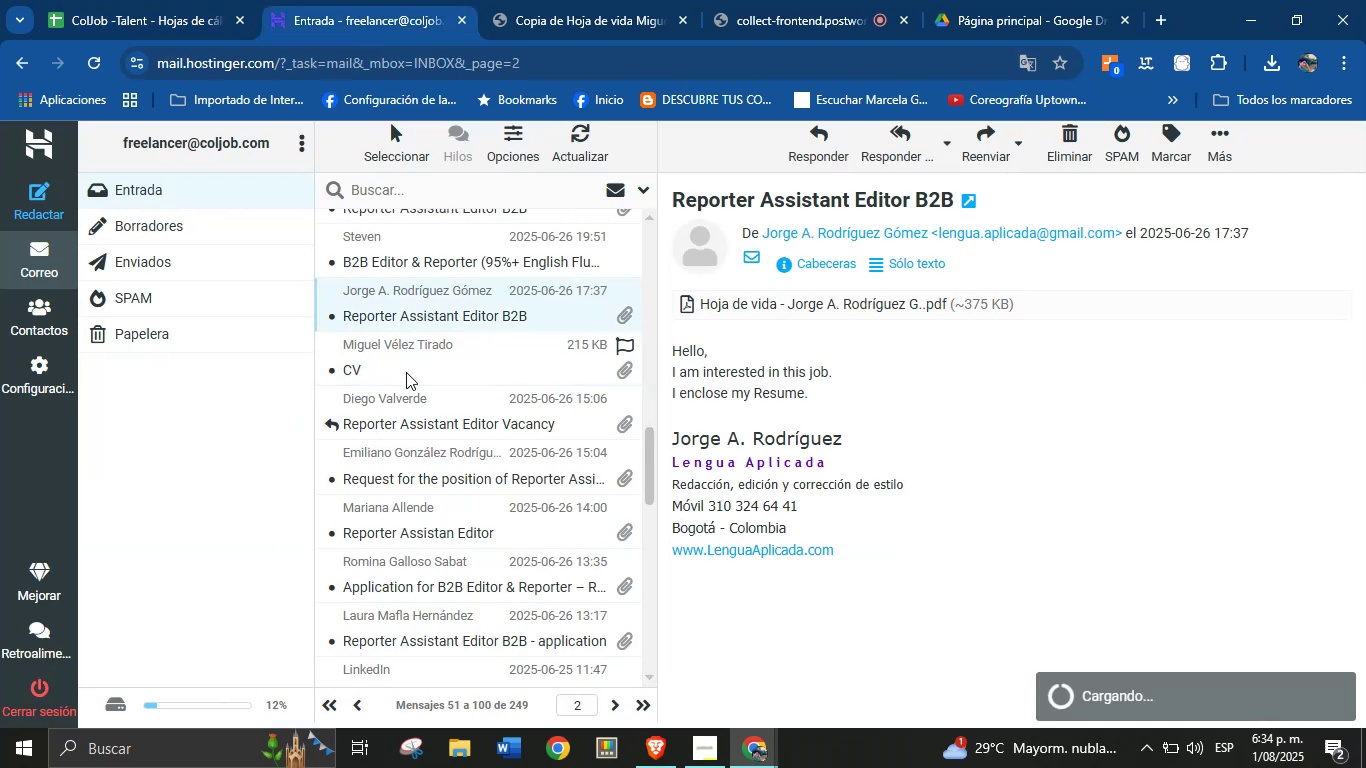 
left_click([1025, 348])
 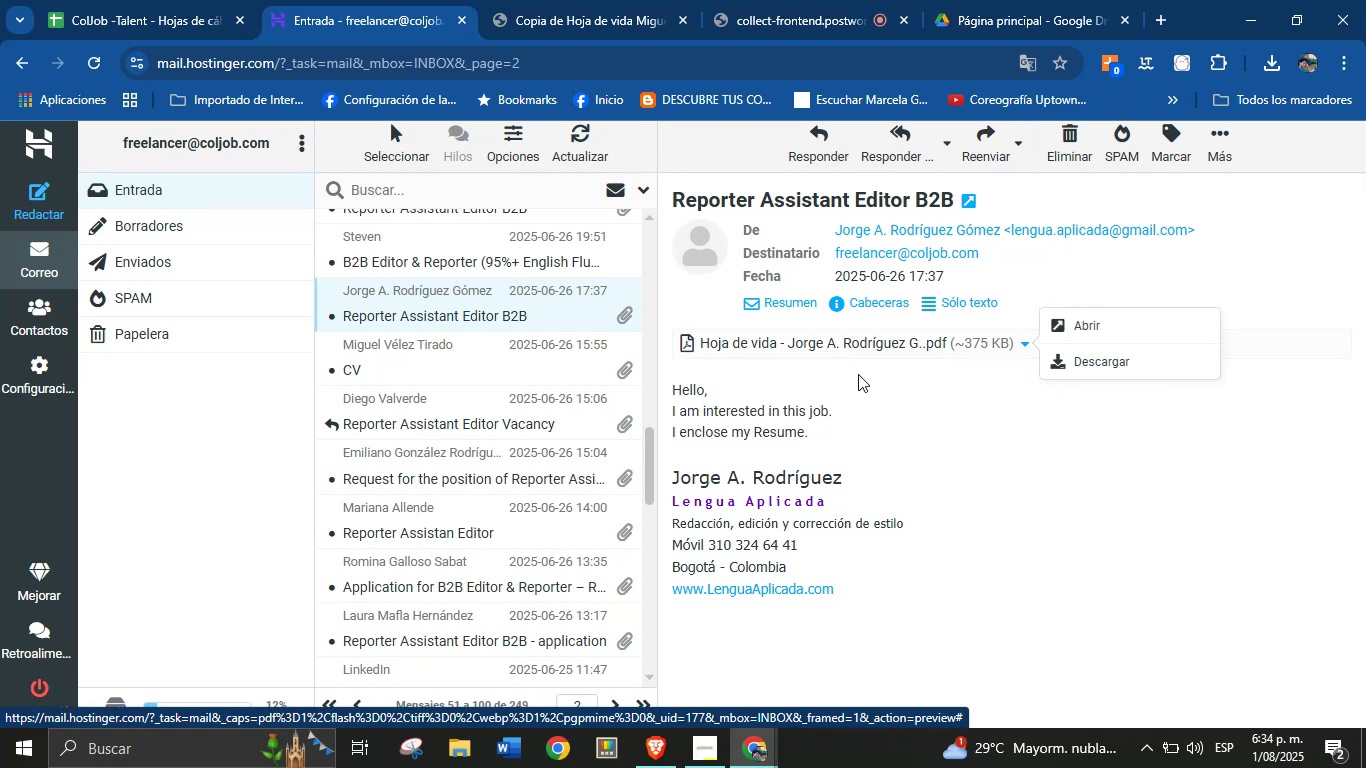 
left_click([1089, 363])
 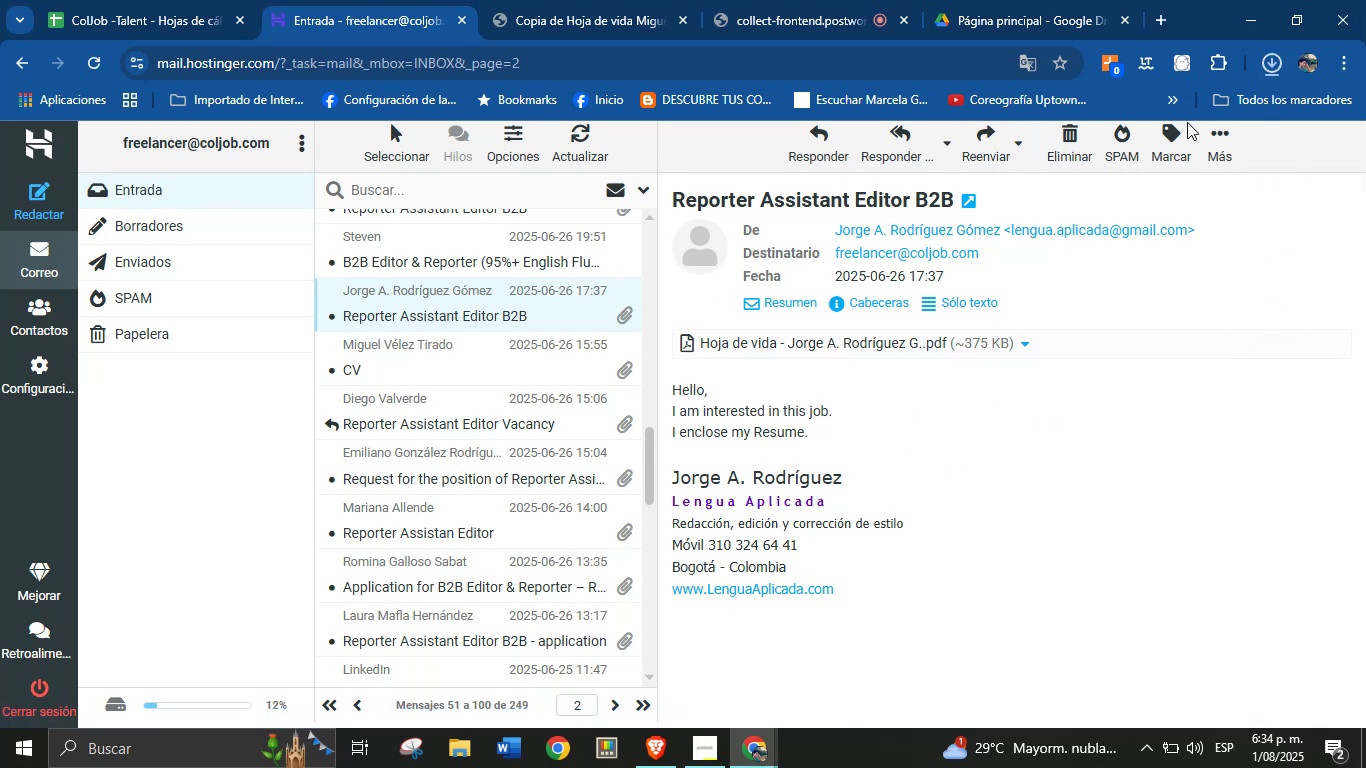 
left_click([1132, 115])
 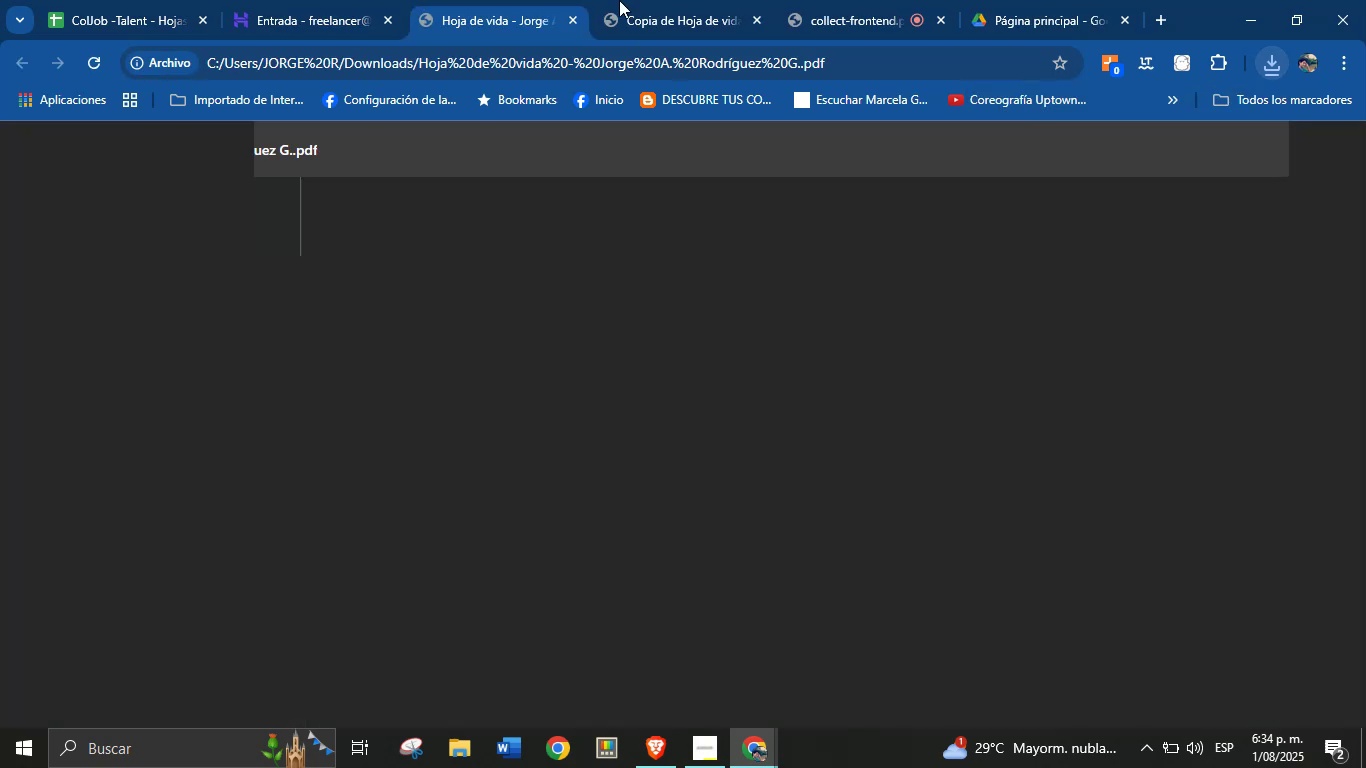 
left_click([629, 0])
 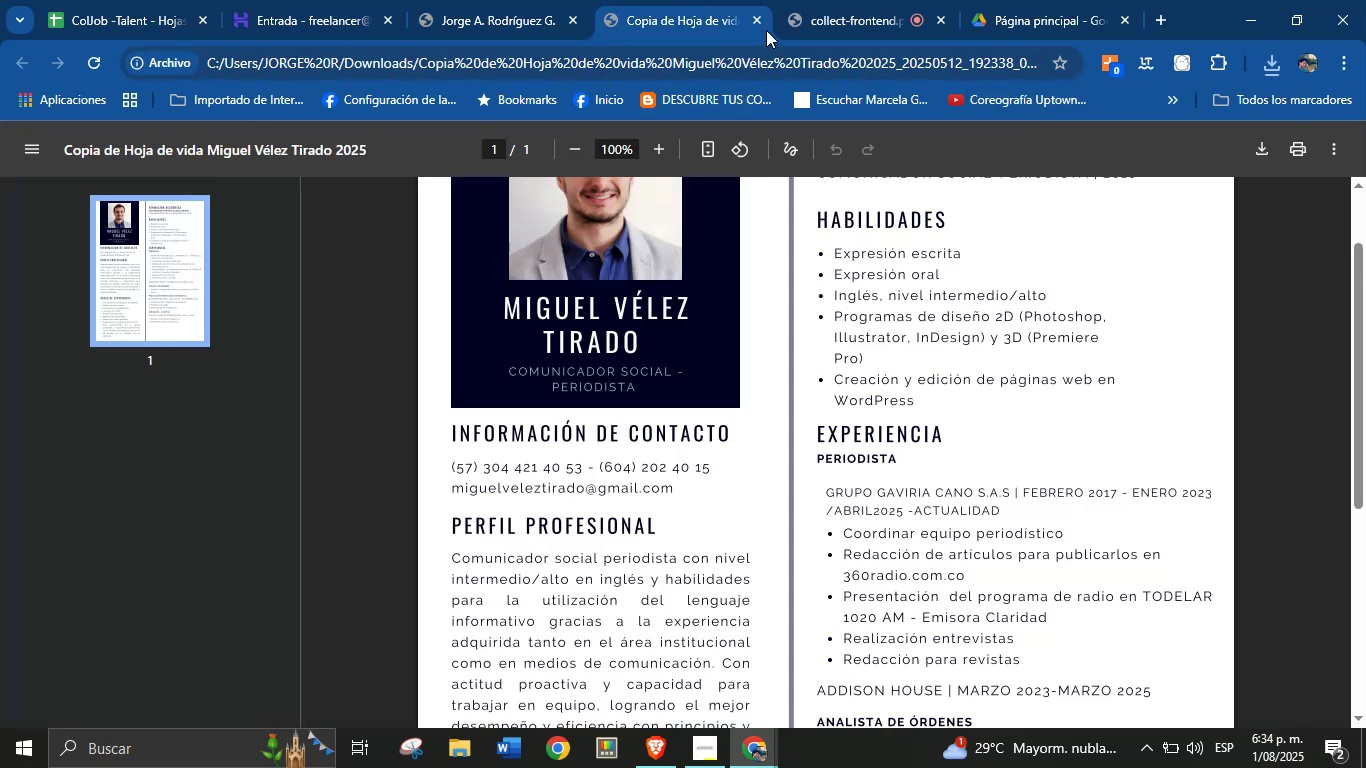 
left_click([762, 30])
 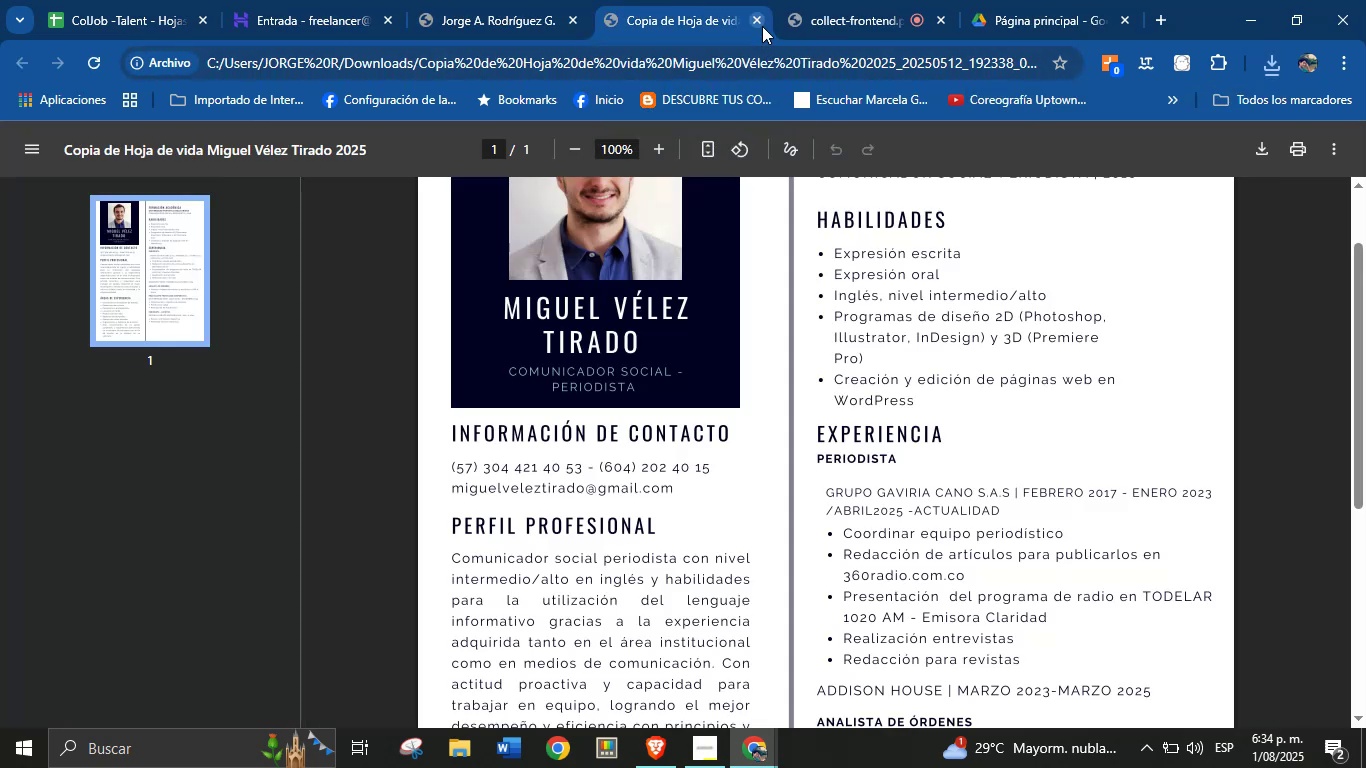 
left_click([762, 25])
 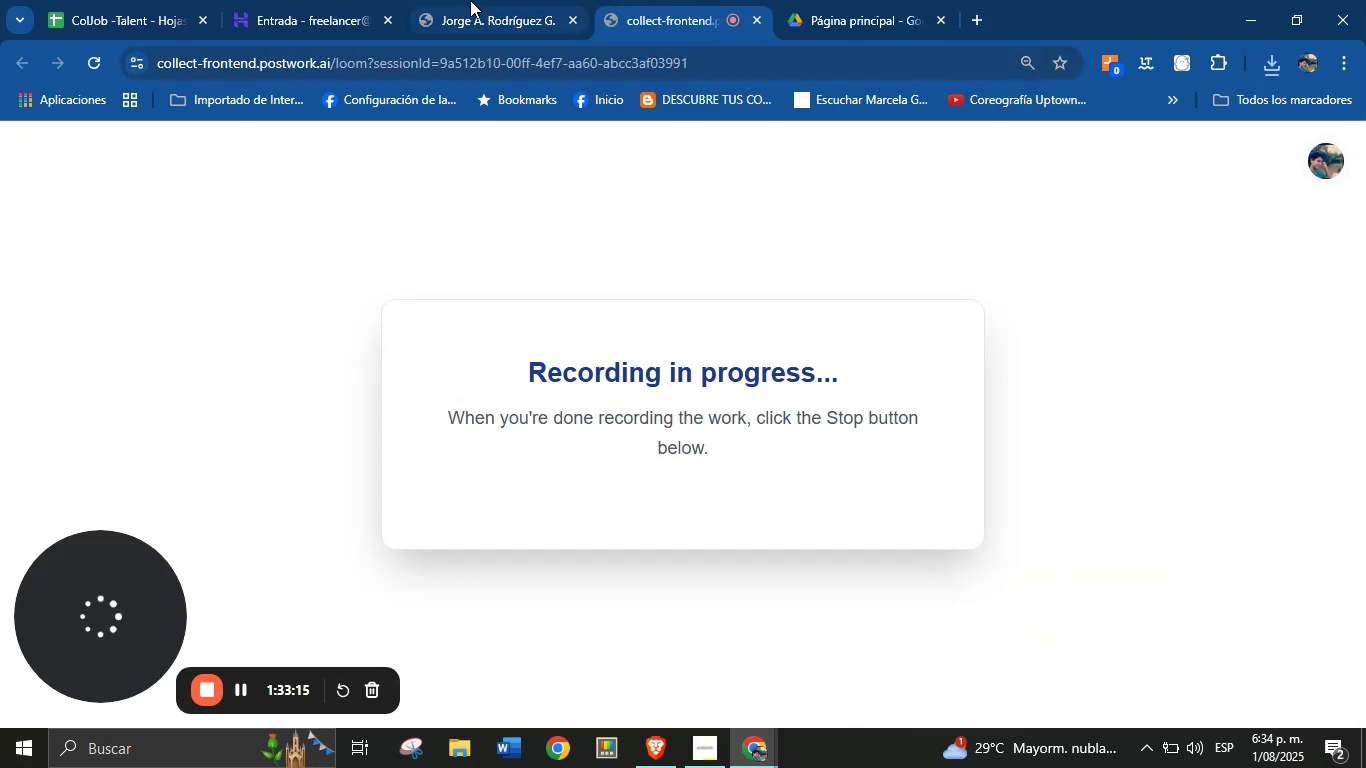 
left_click([470, 0])
 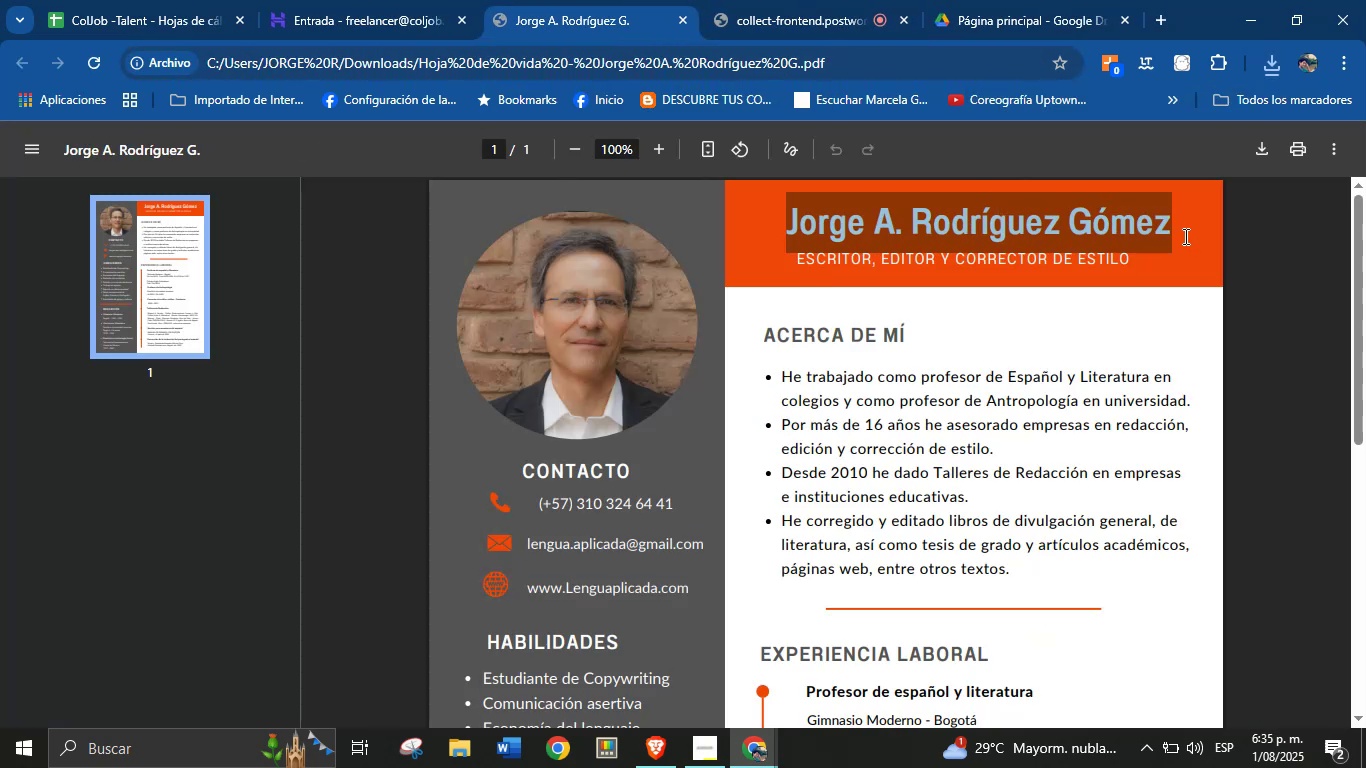 
key(Control+C)
 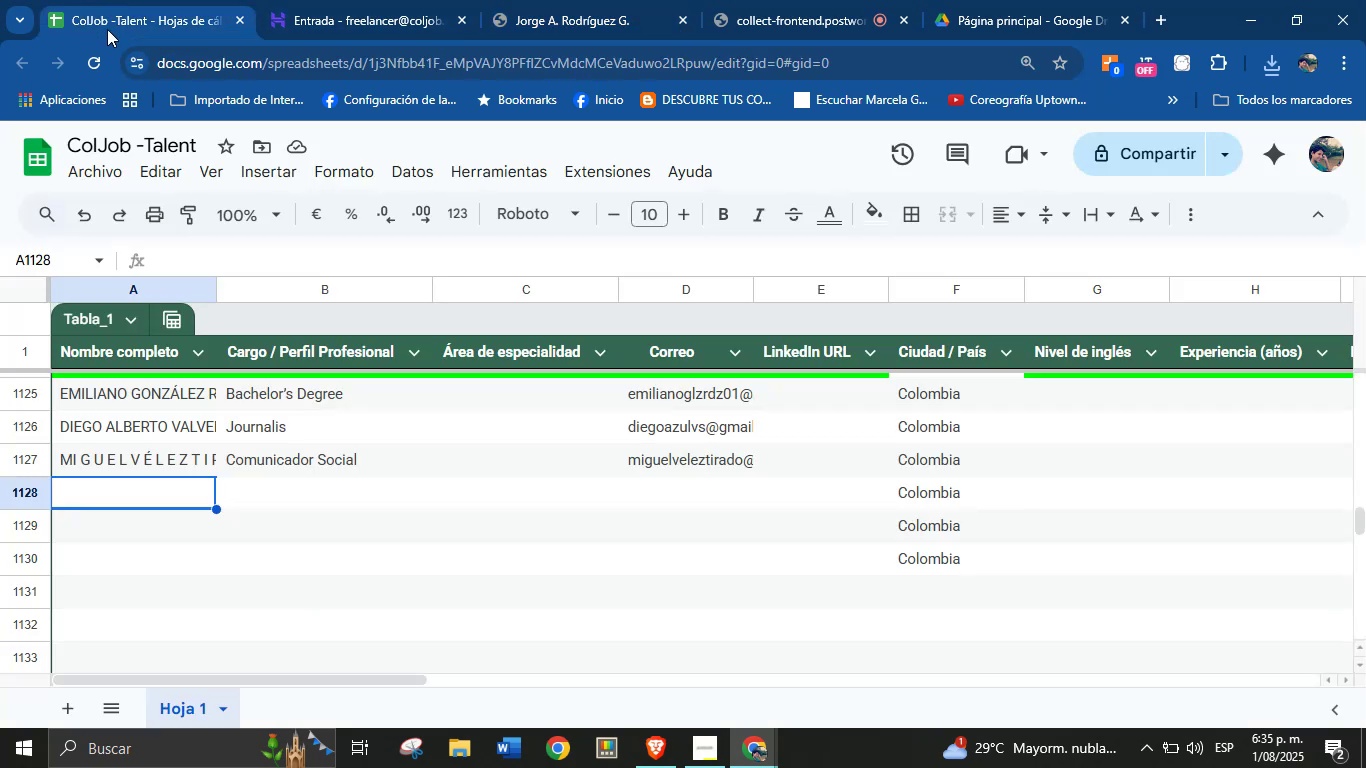 
wait(5.18)
 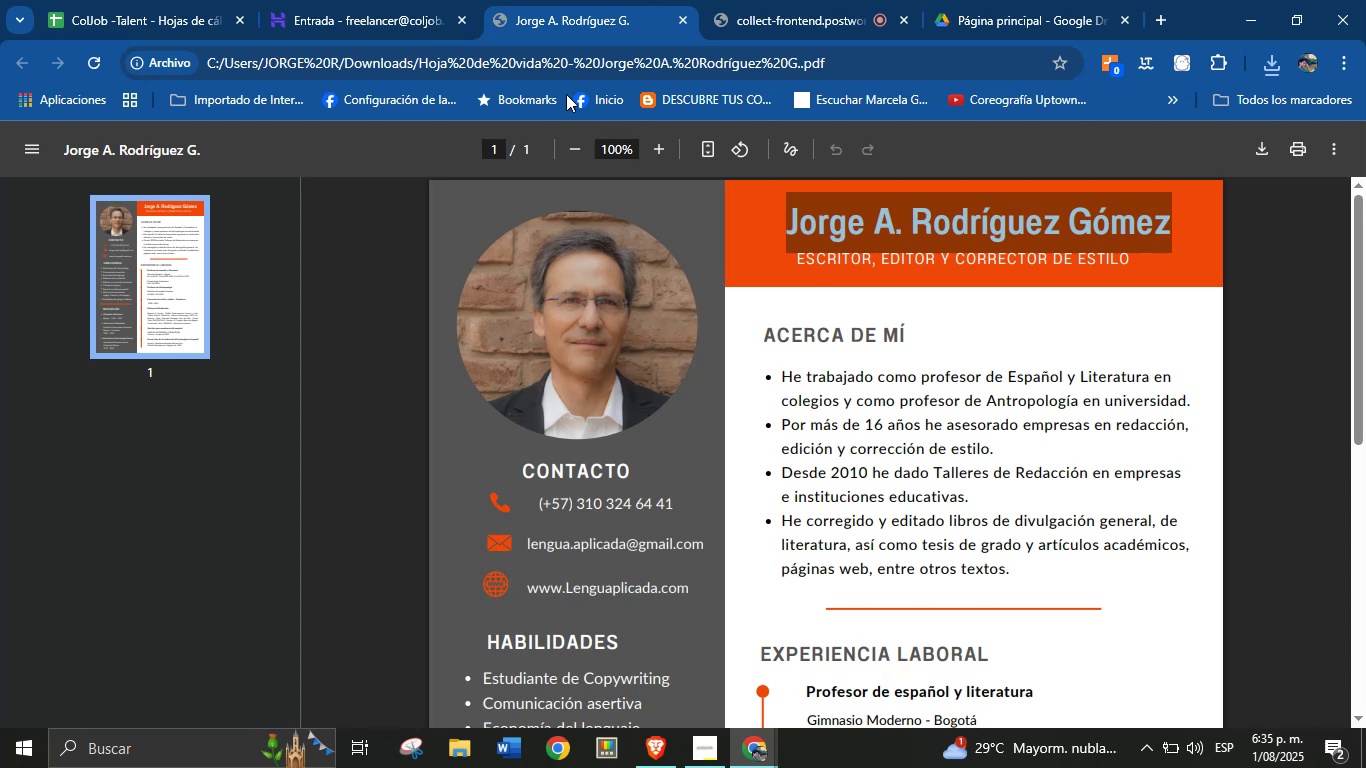 
key(Control+V)
 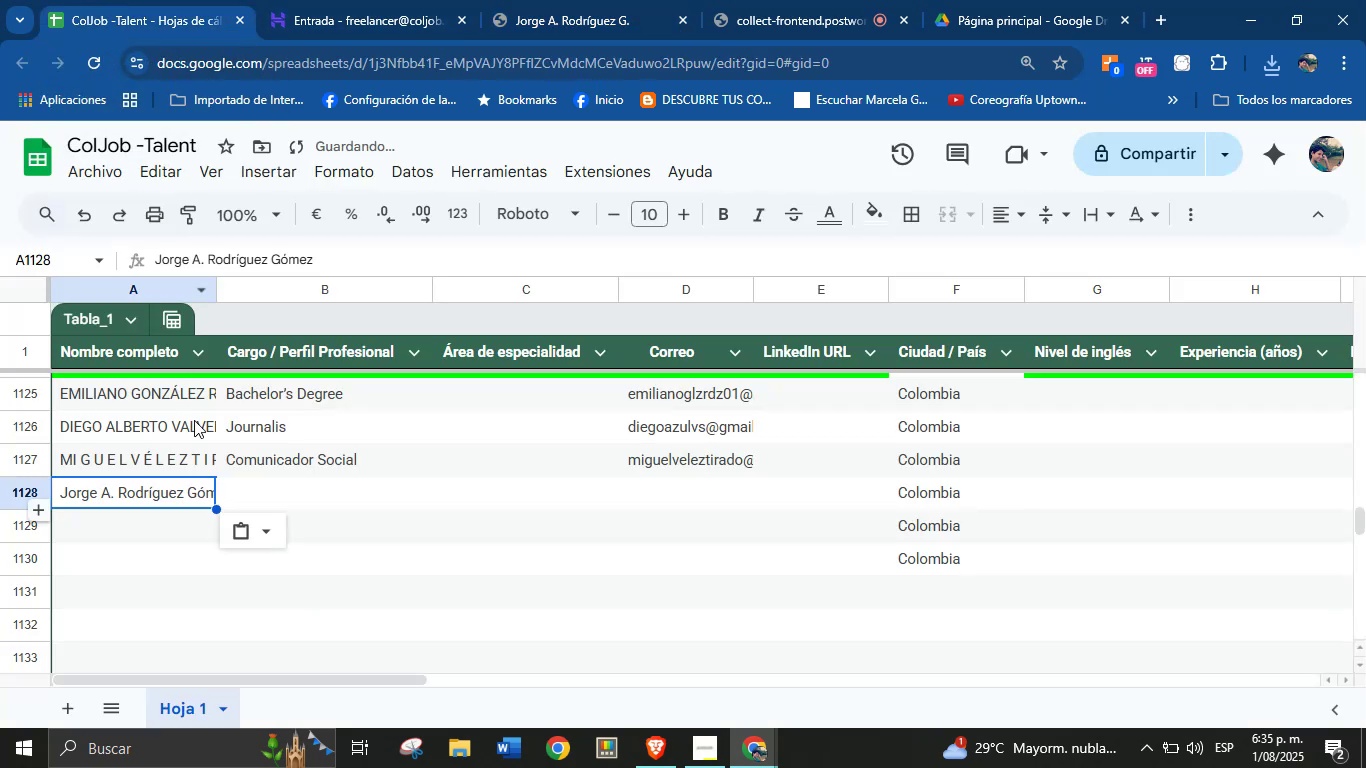 
left_click([287, 499])
 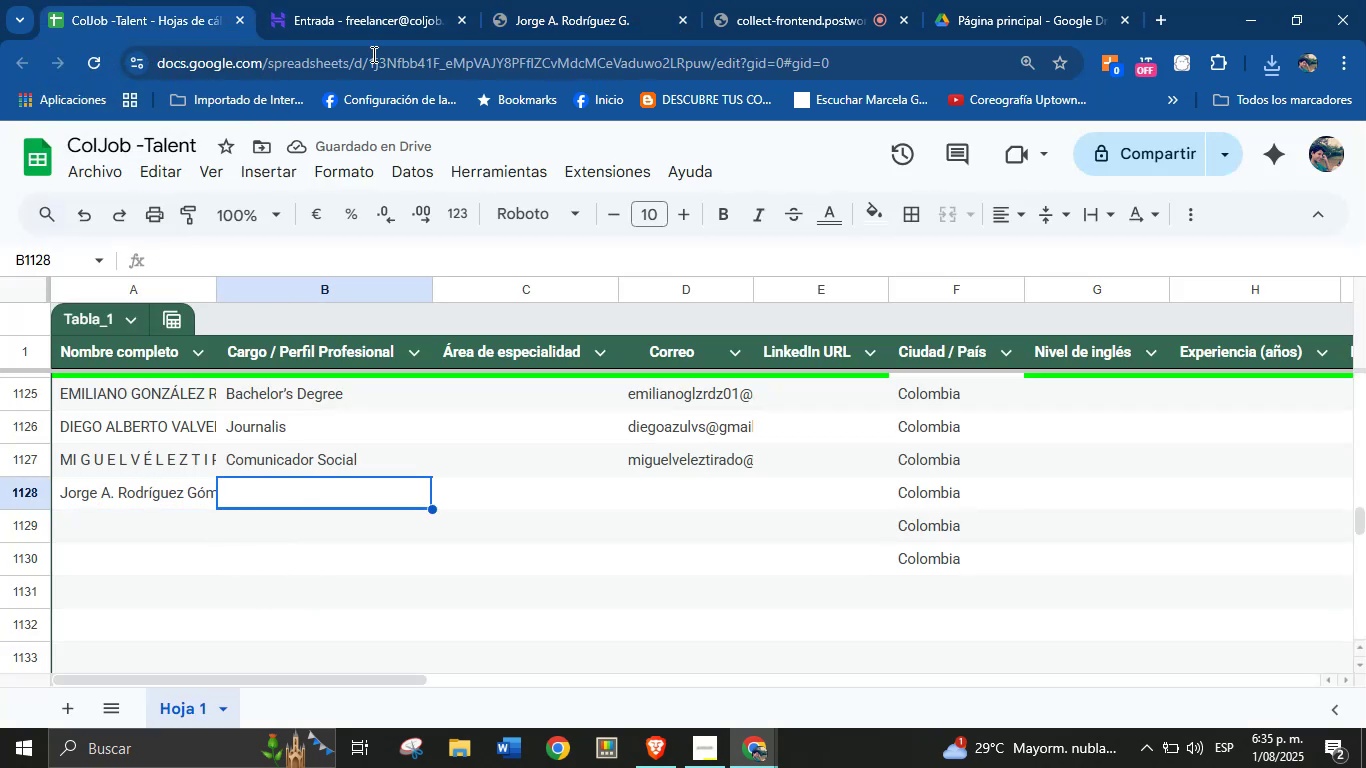 
left_click([559, 0])
 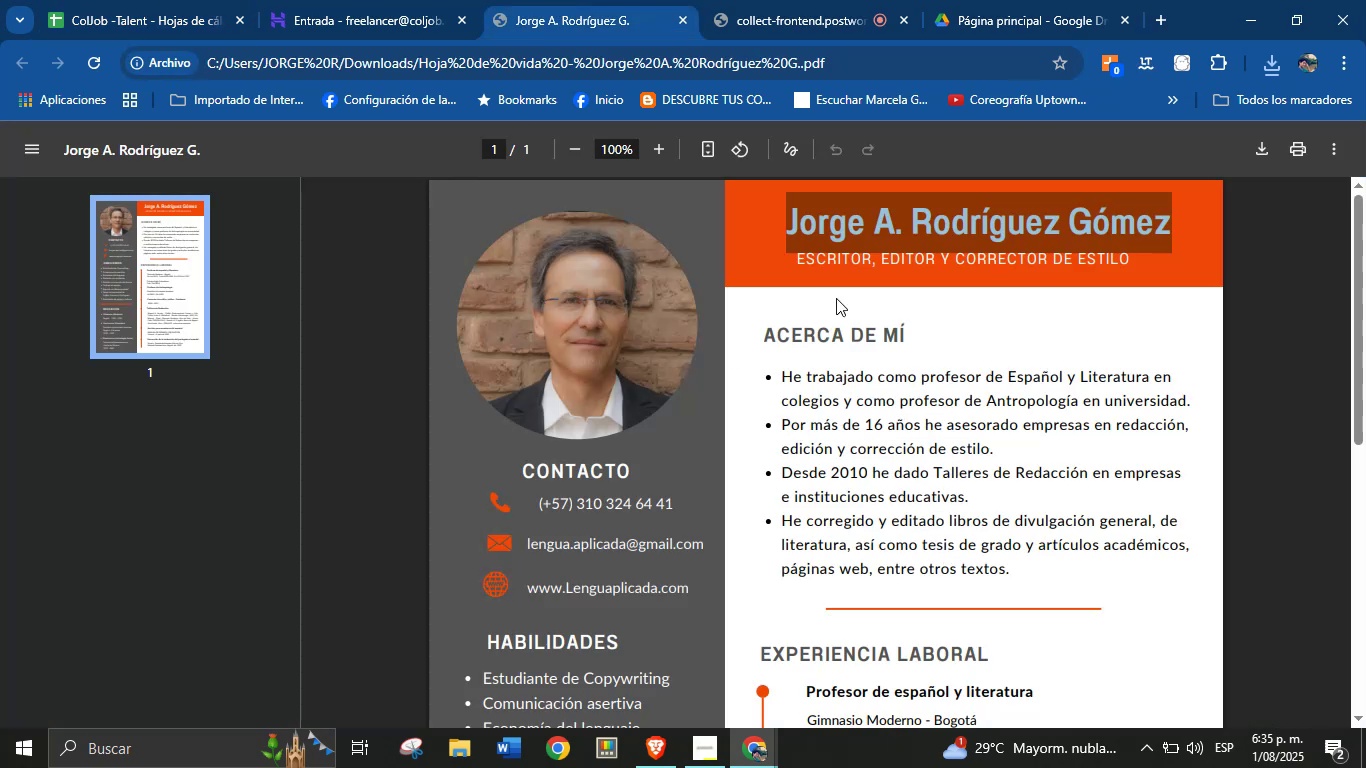 
left_click([851, 273])
 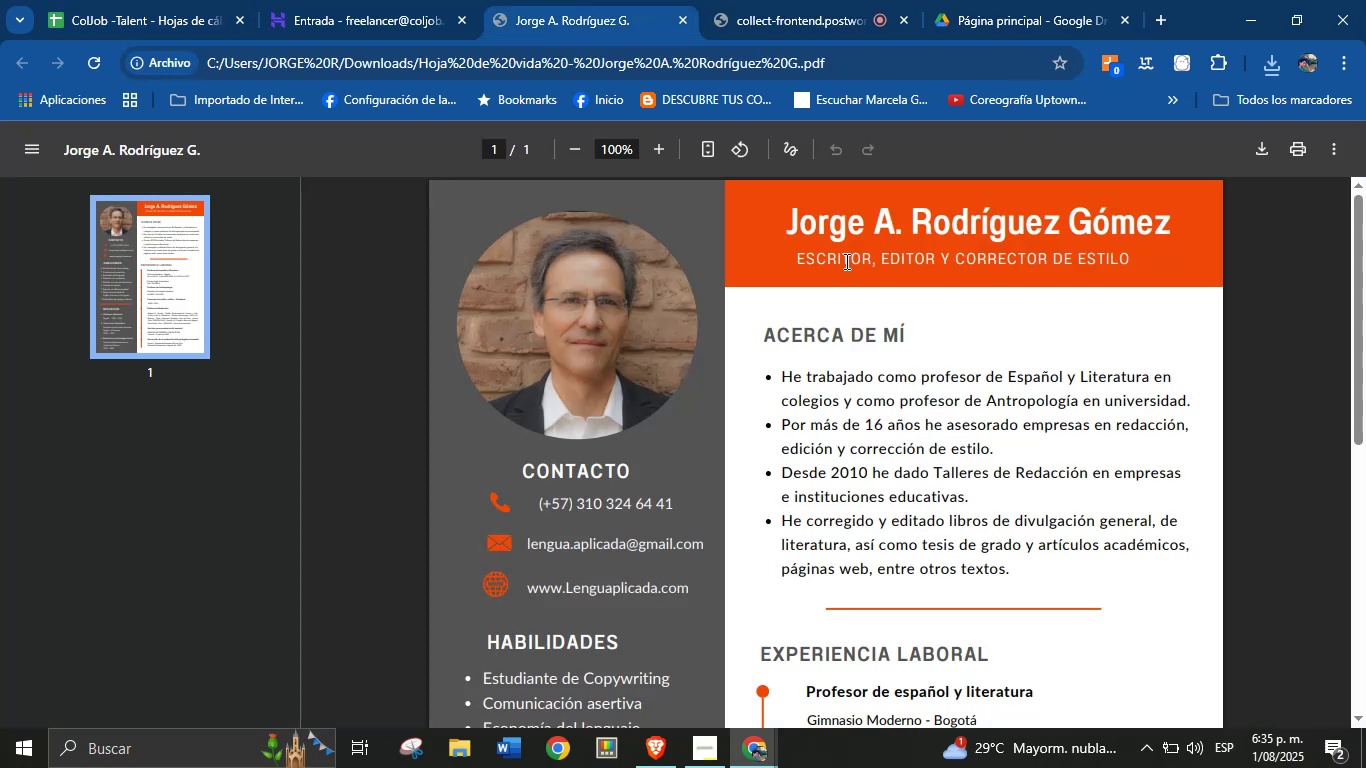 
double_click([845, 261])
 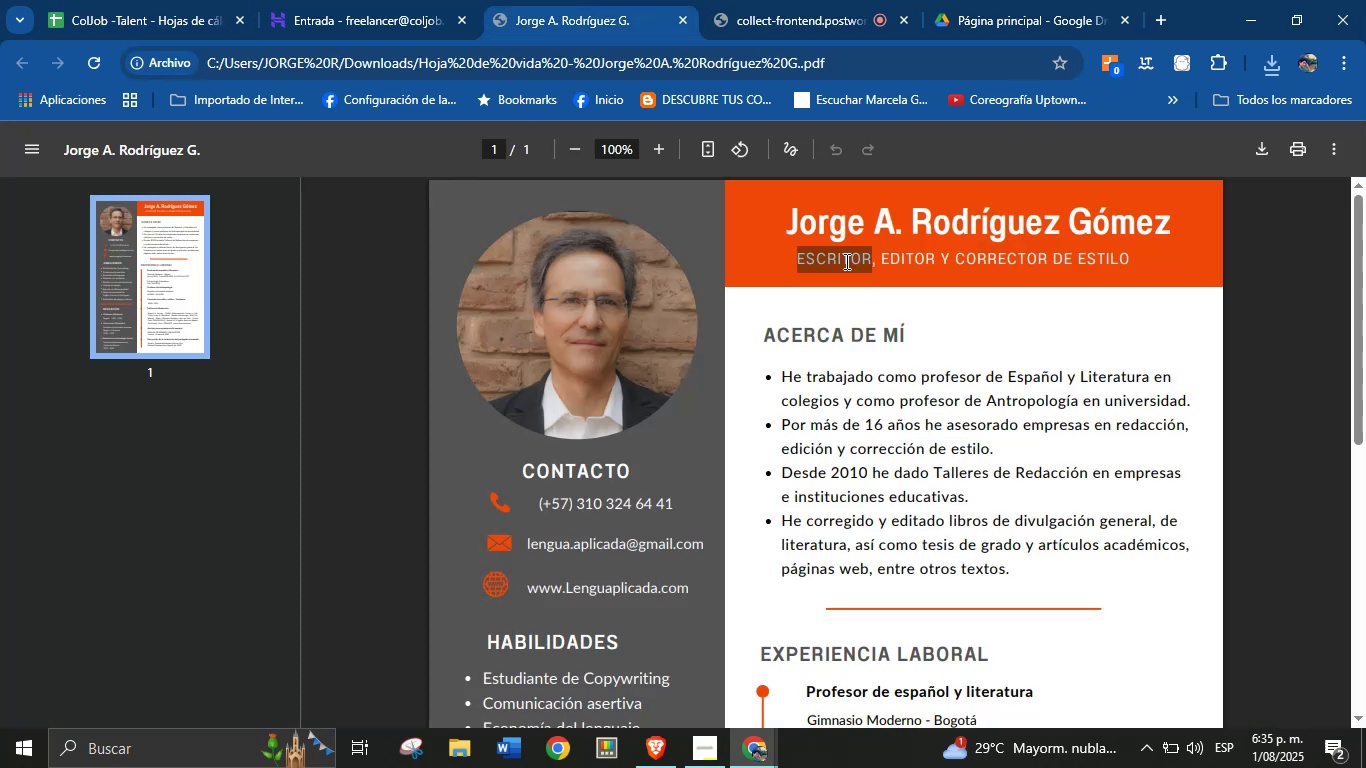 
triple_click([845, 261])
 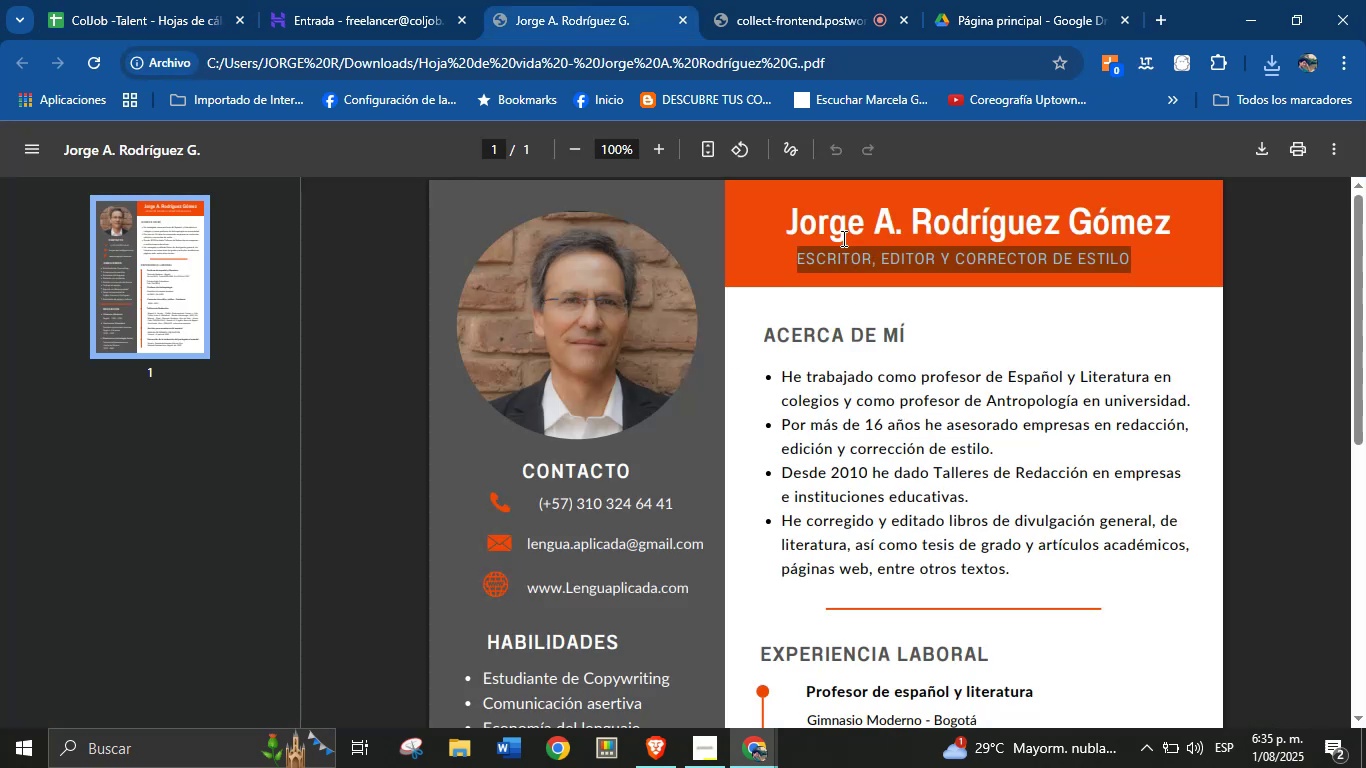 
key(Control+C)
 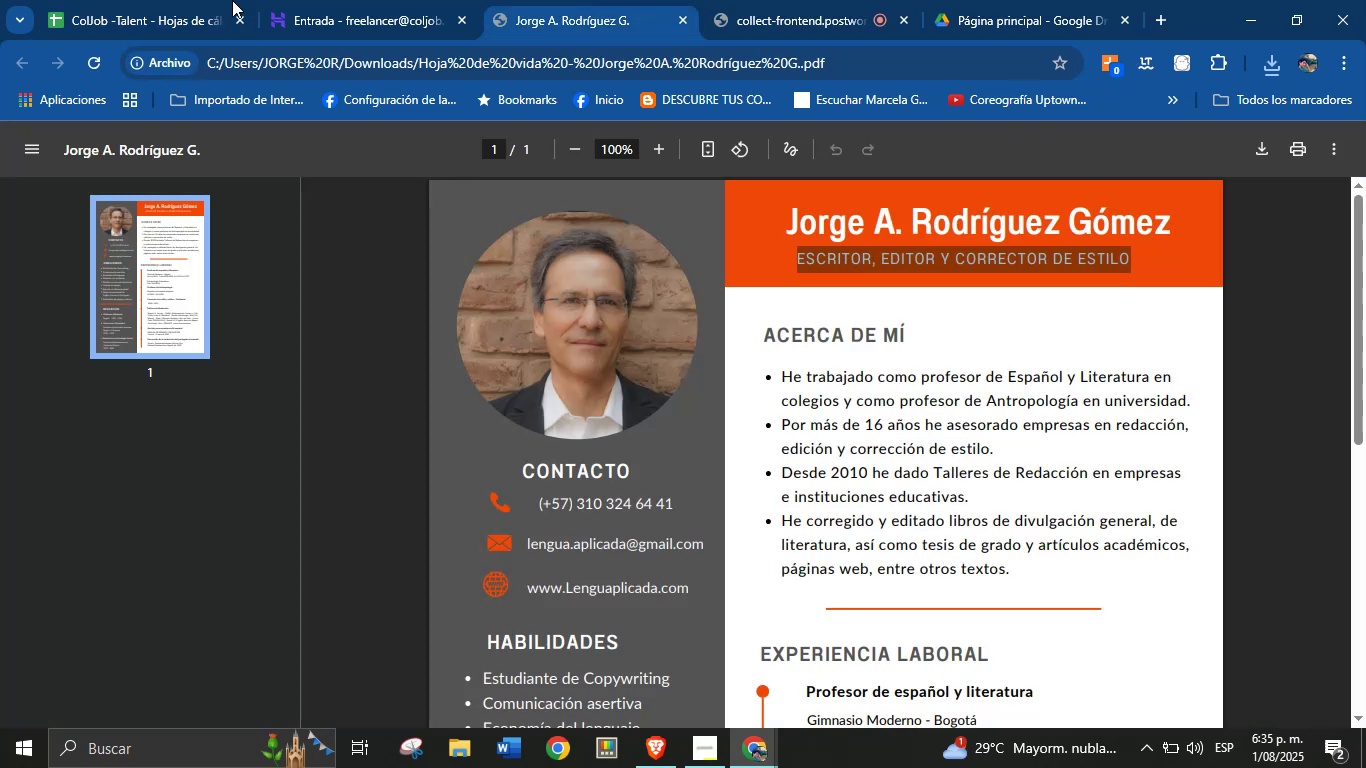 
left_click([90, 0])
 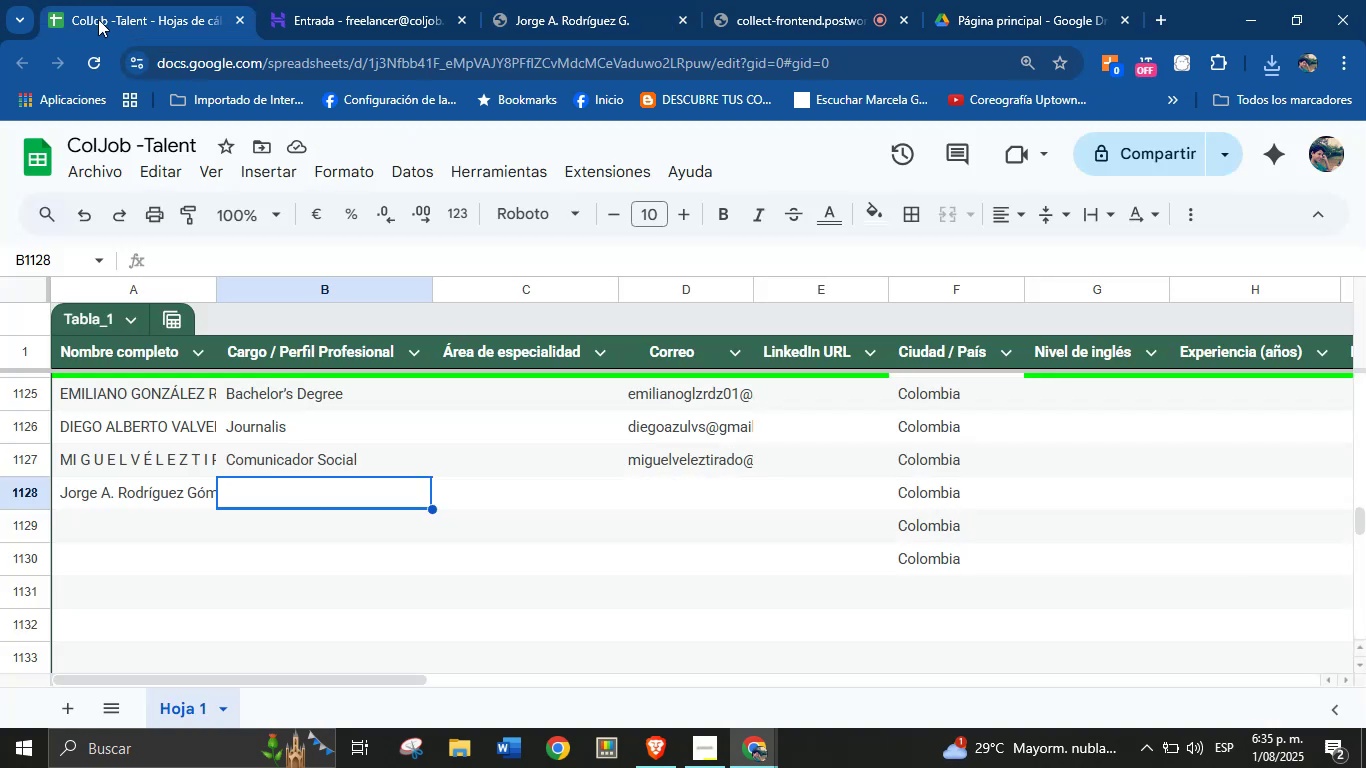 
key(Control+V)
 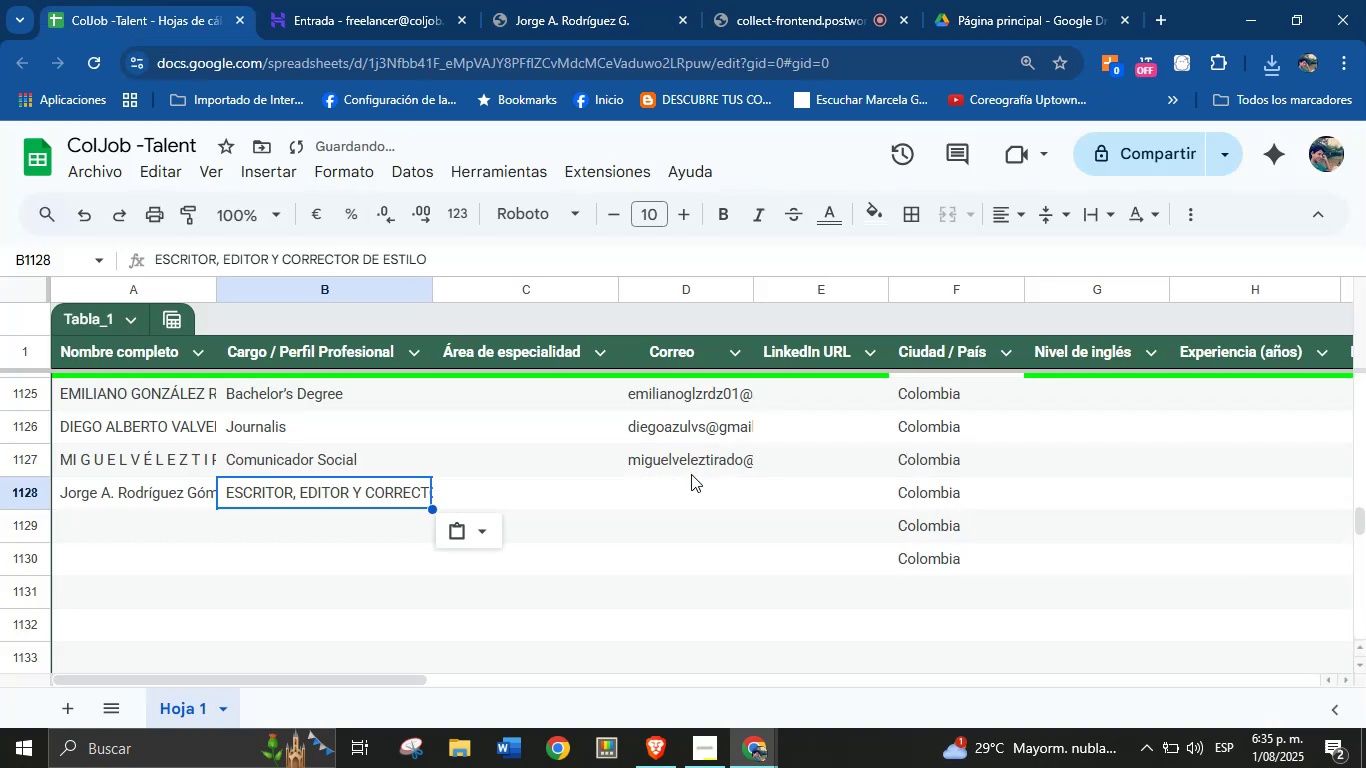 
double_click([701, 501])
 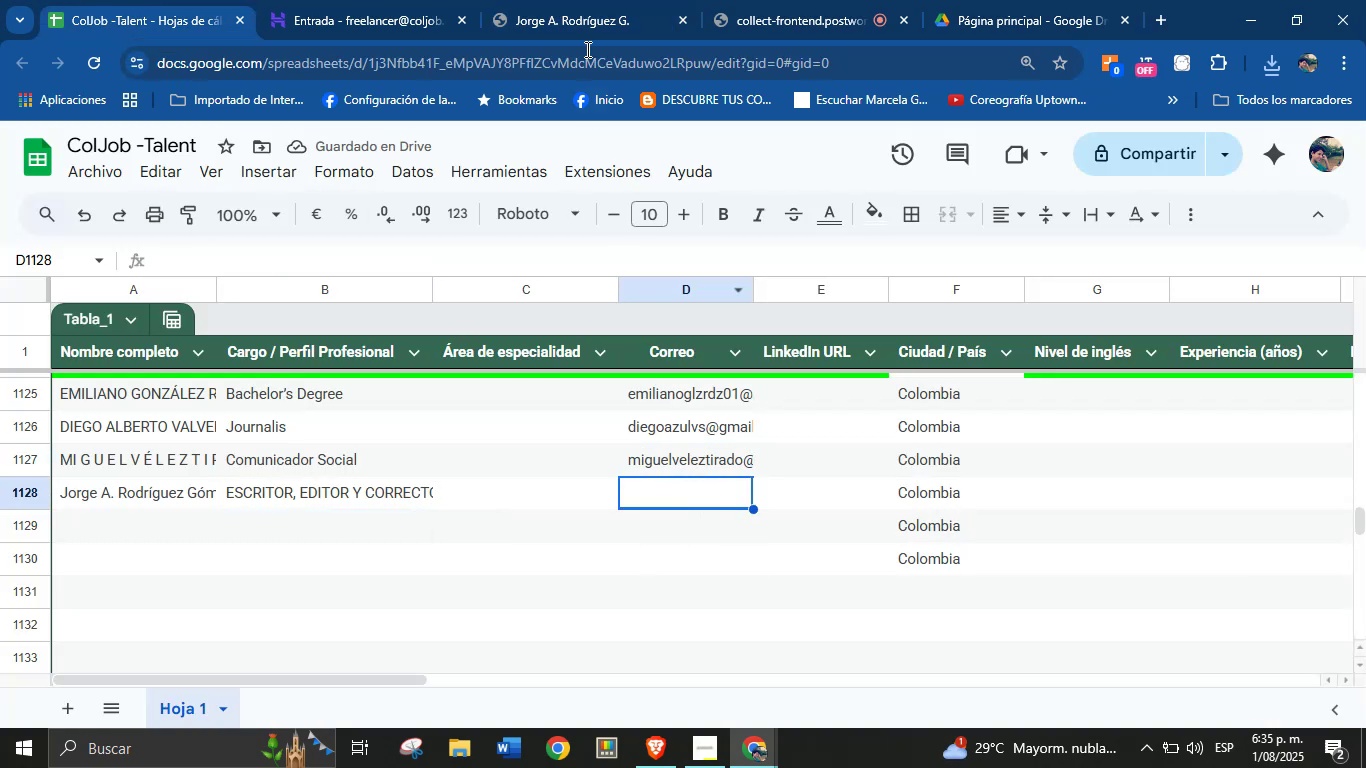 
left_click([588, 0])
 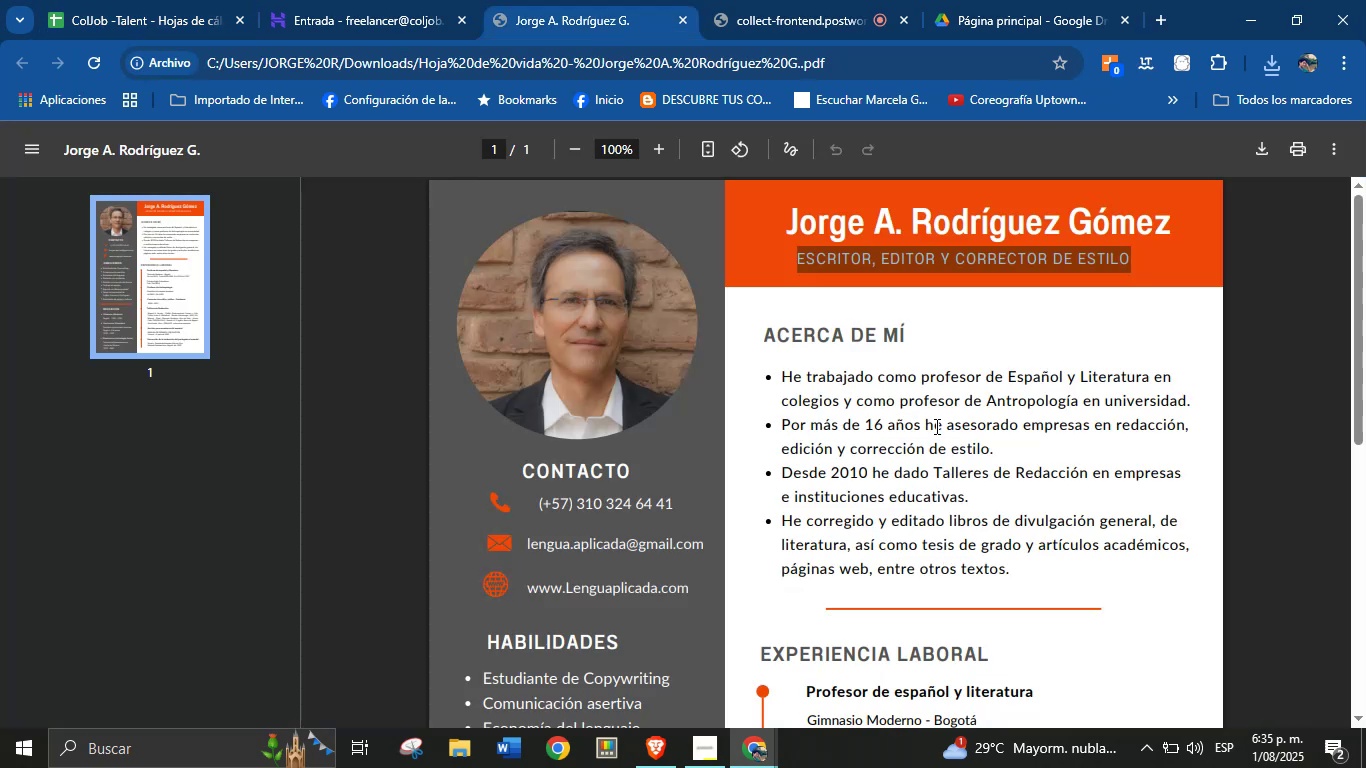 
left_click([935, 427])
 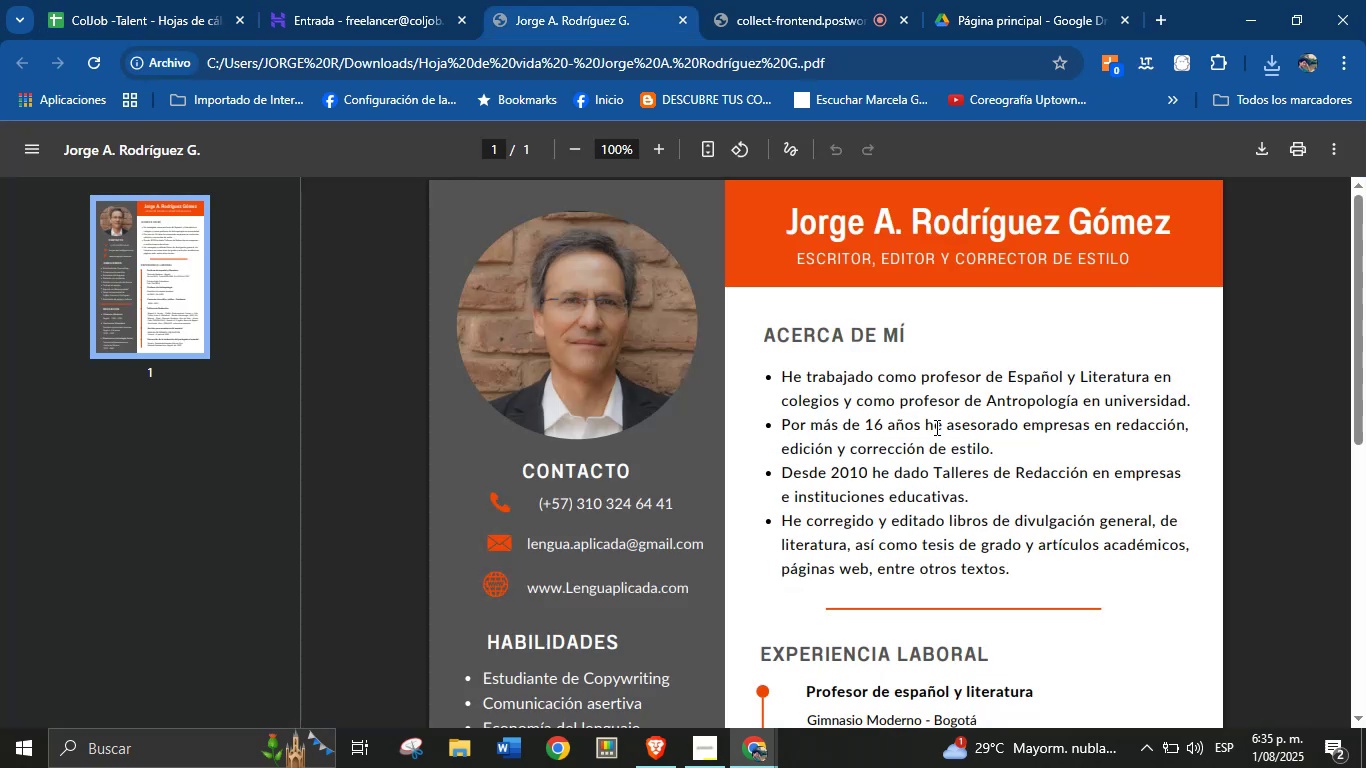 
scroll: coordinate [906, 445], scroll_direction: down, amount: 1.0
 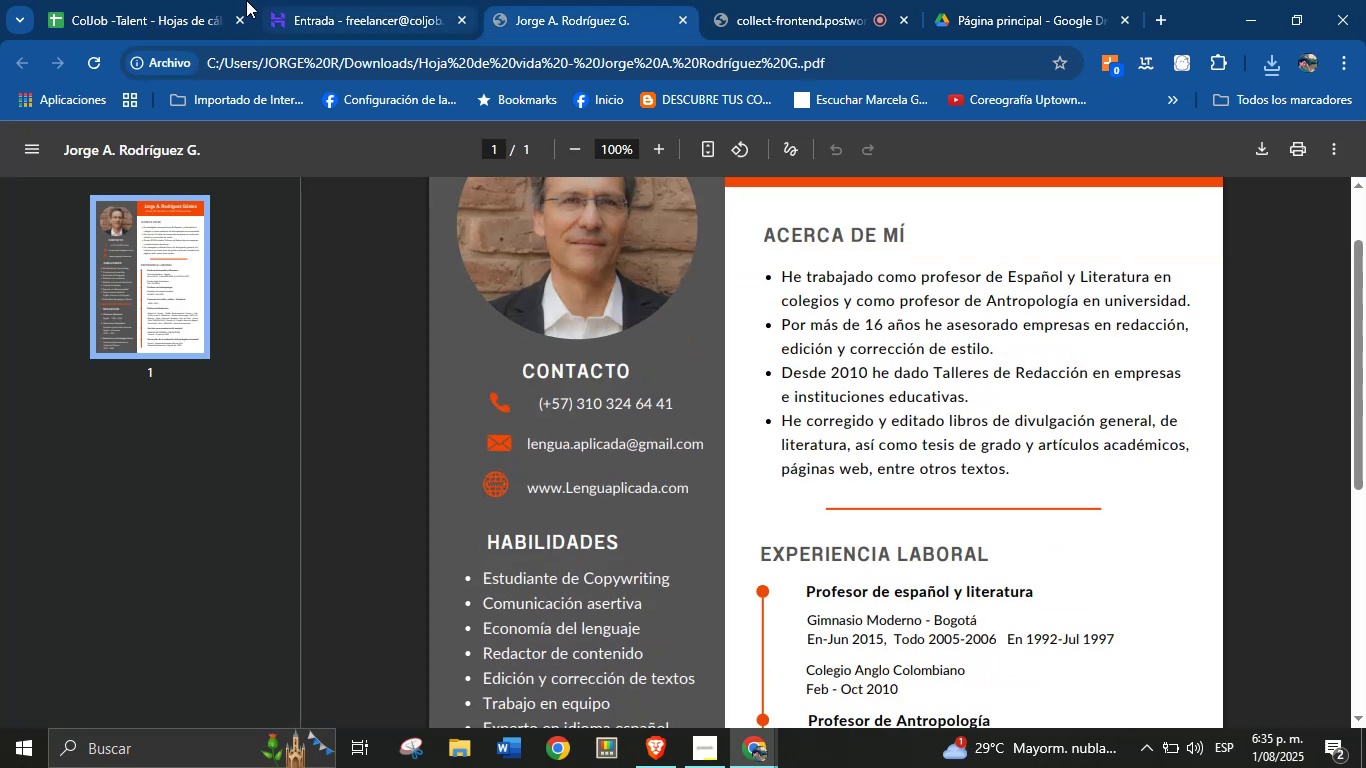 
left_click([178, 0])
 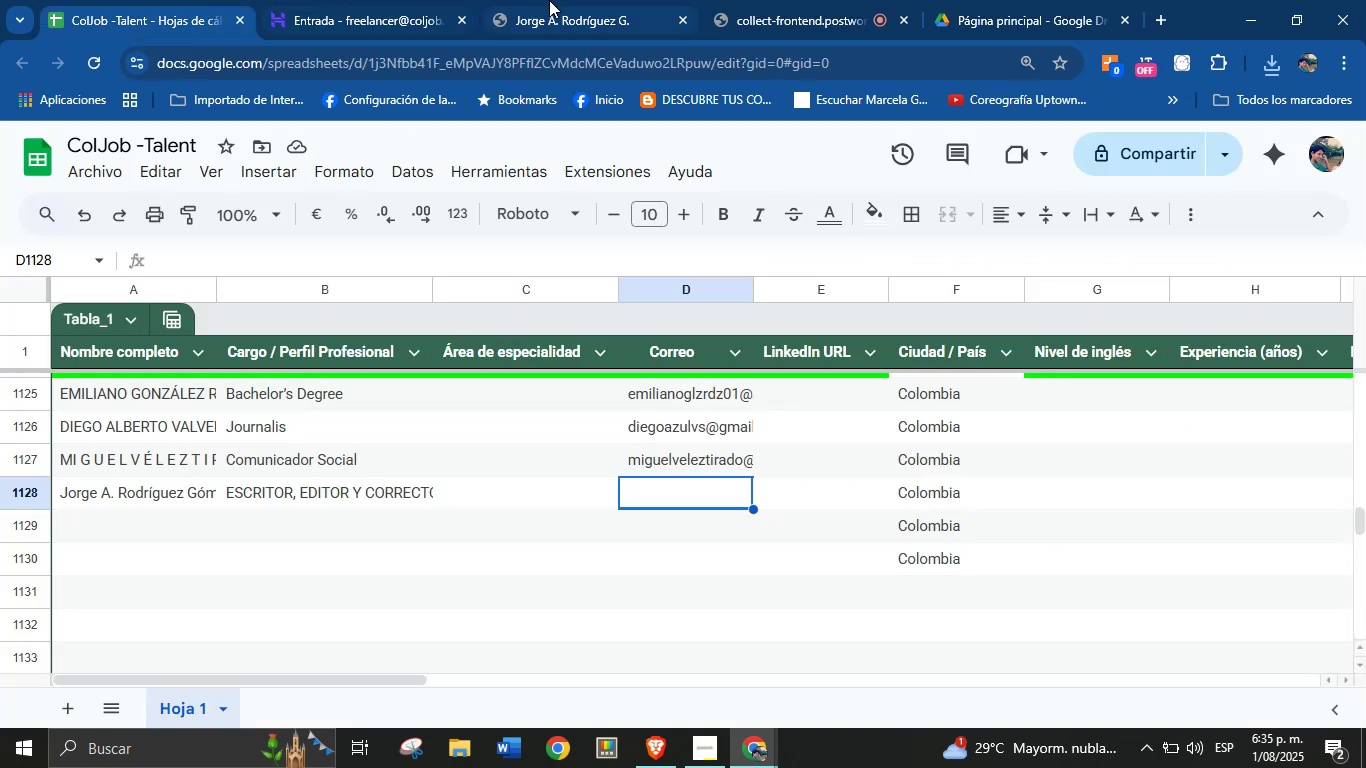 
left_click([557, 0])
 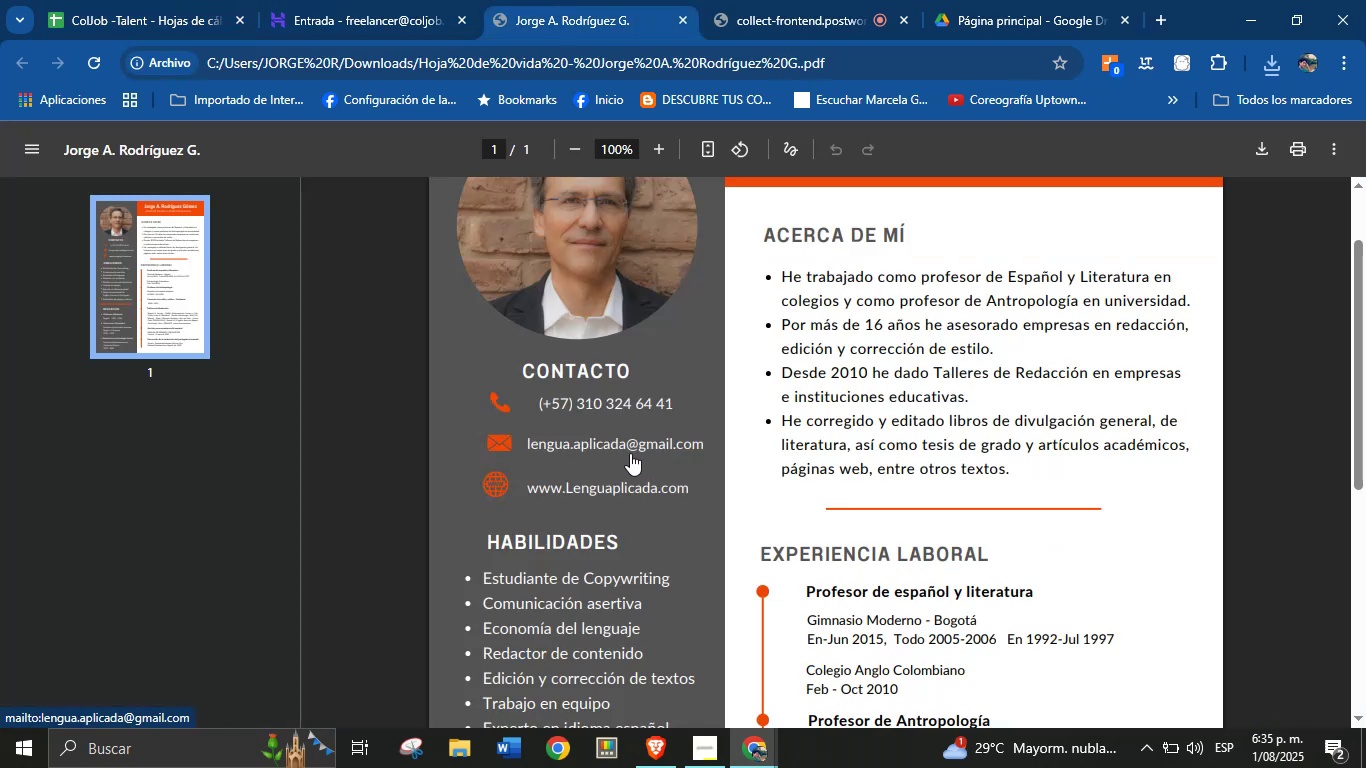 
right_click([641, 449])
 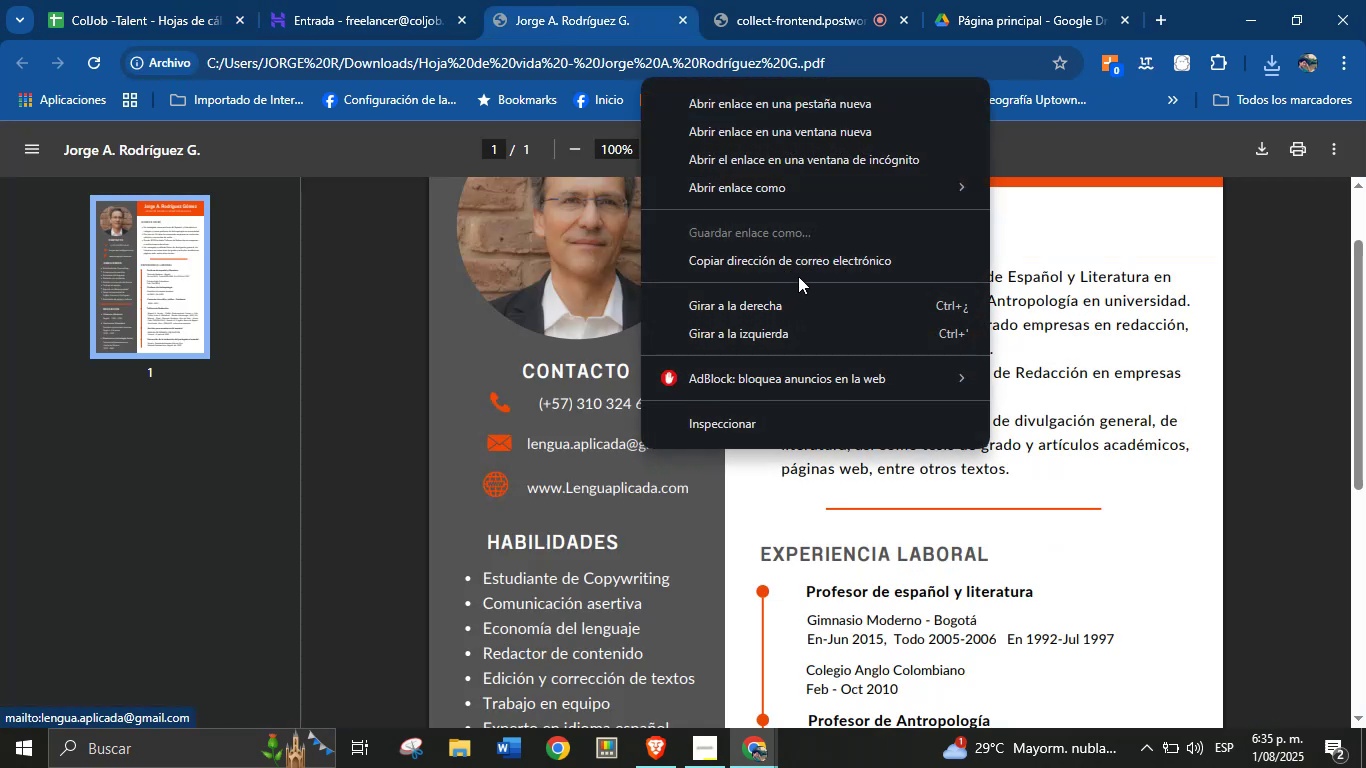 
left_click([806, 264])
 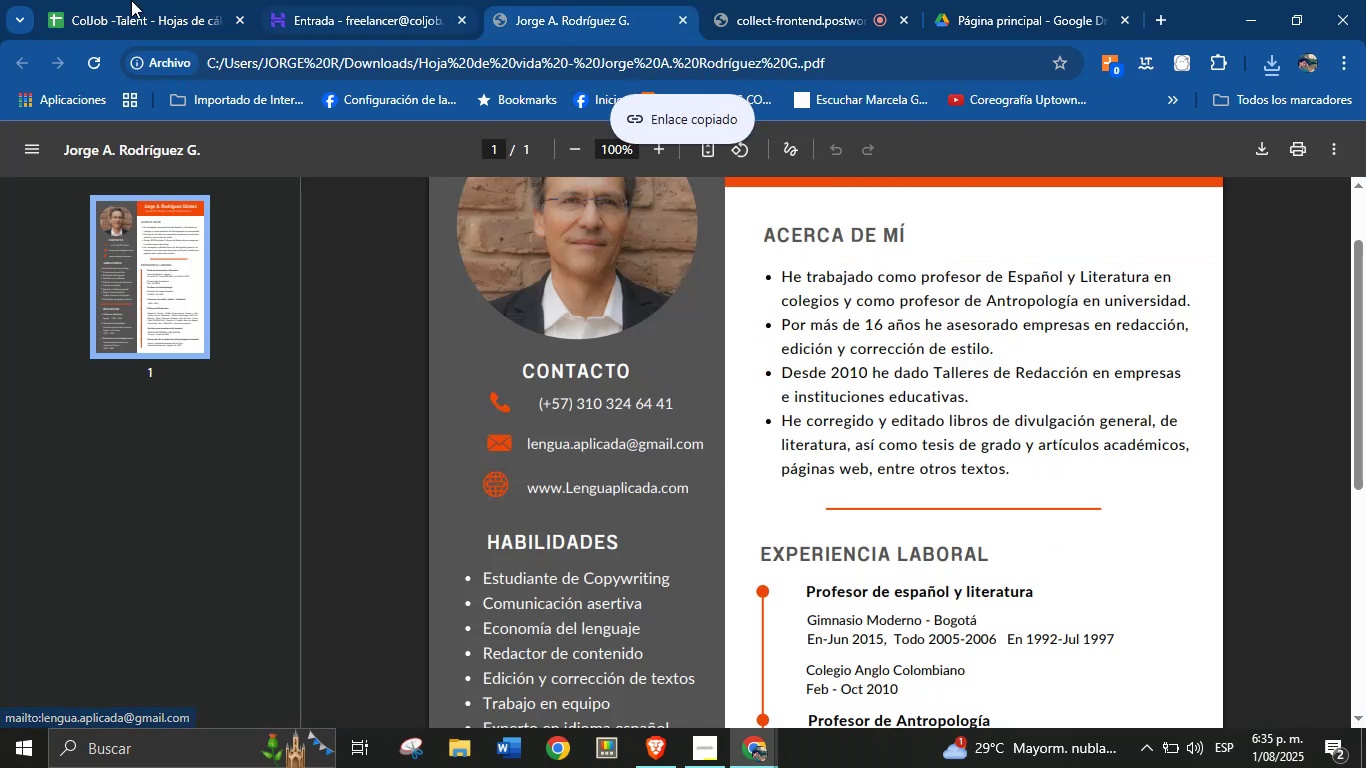 
left_click([128, 0])
 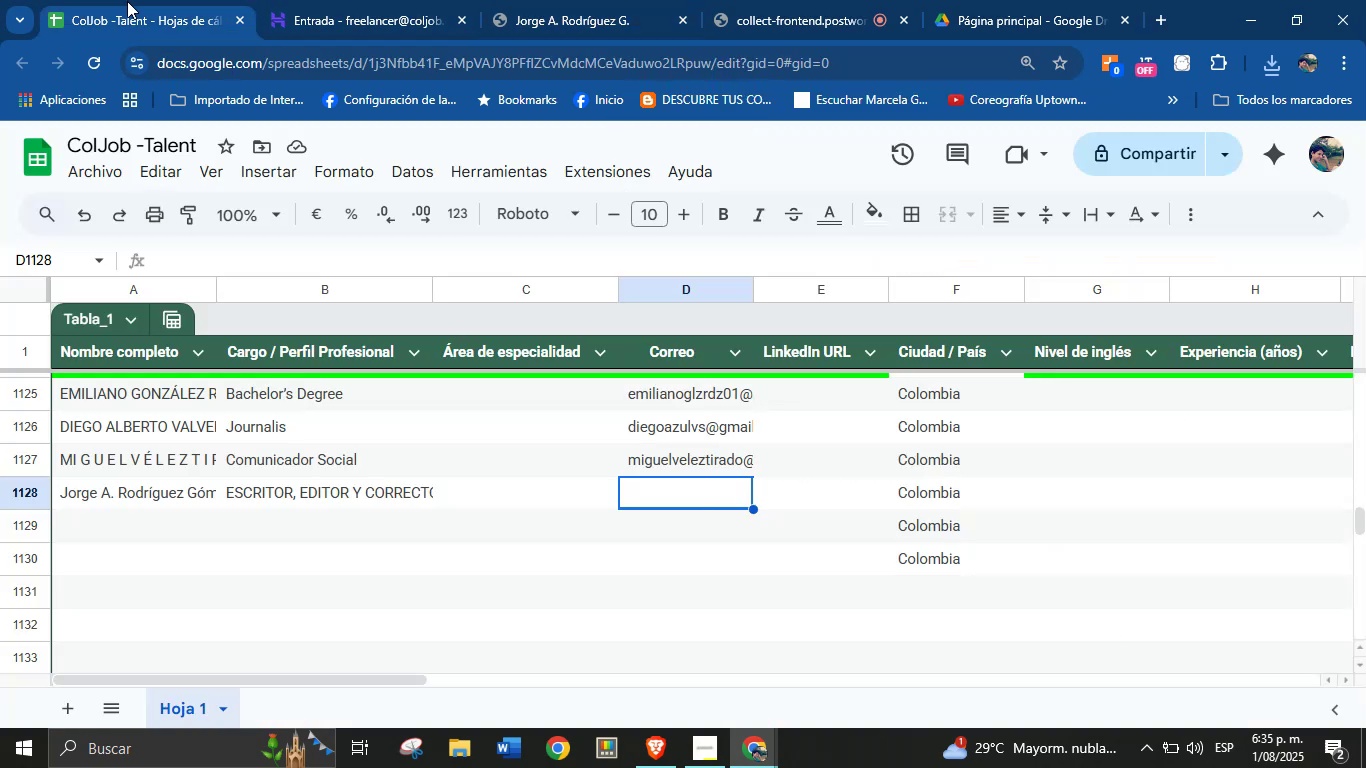 
key(Control+V)
 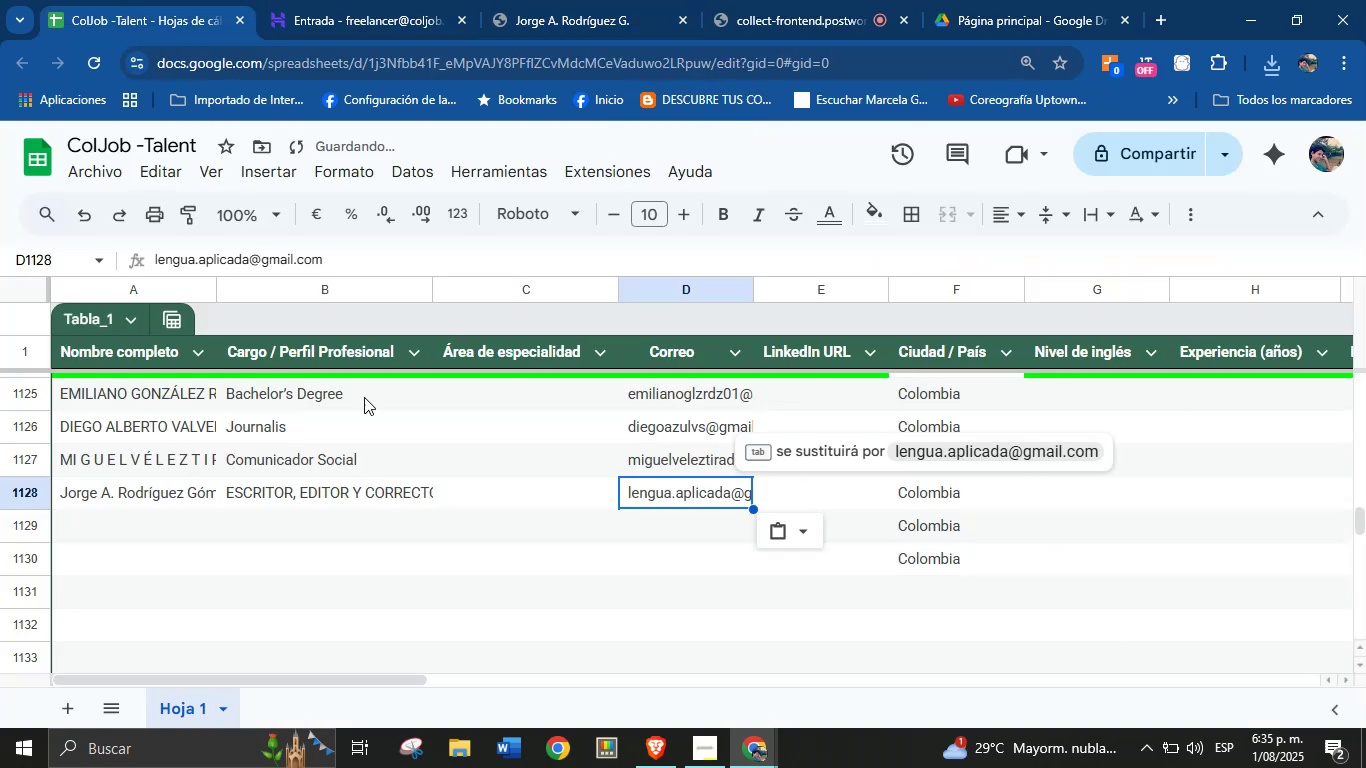 
left_click([524, 494])
 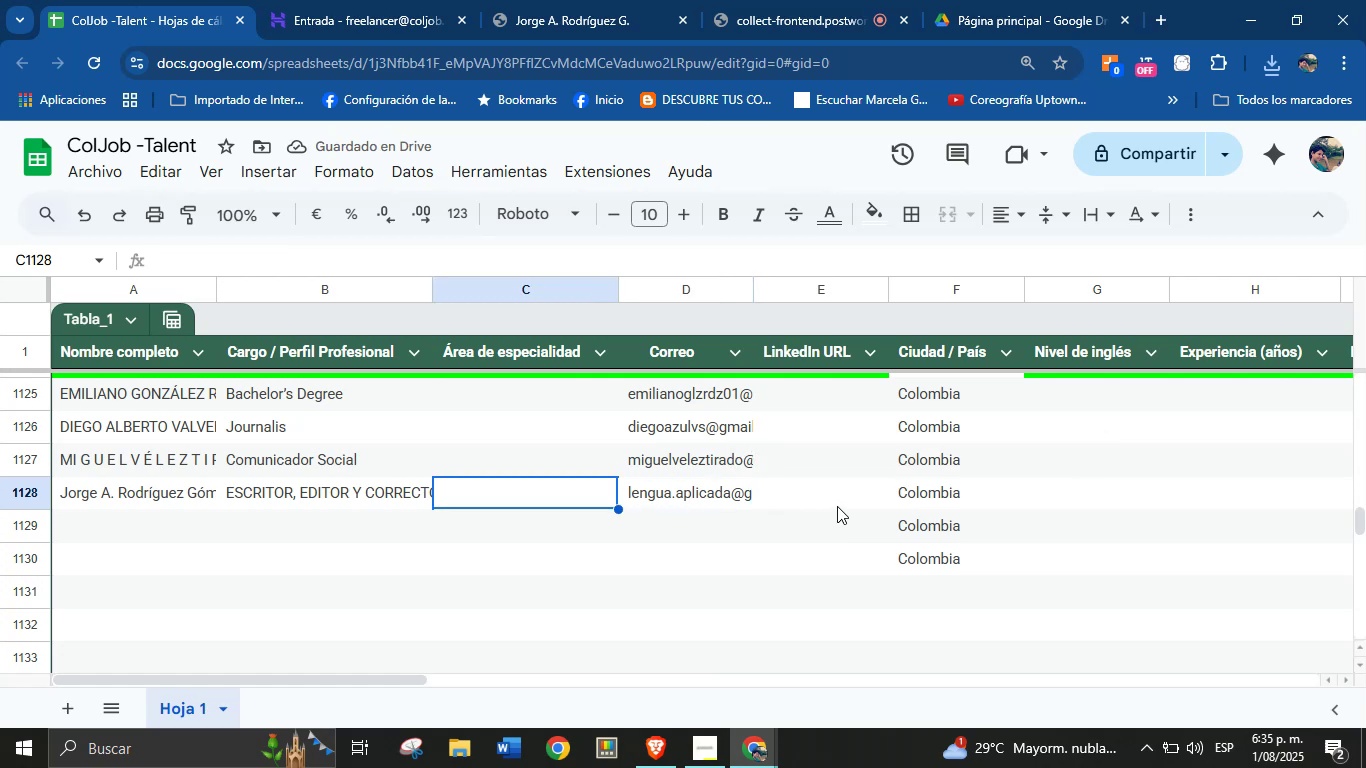 
left_click([843, 503])
 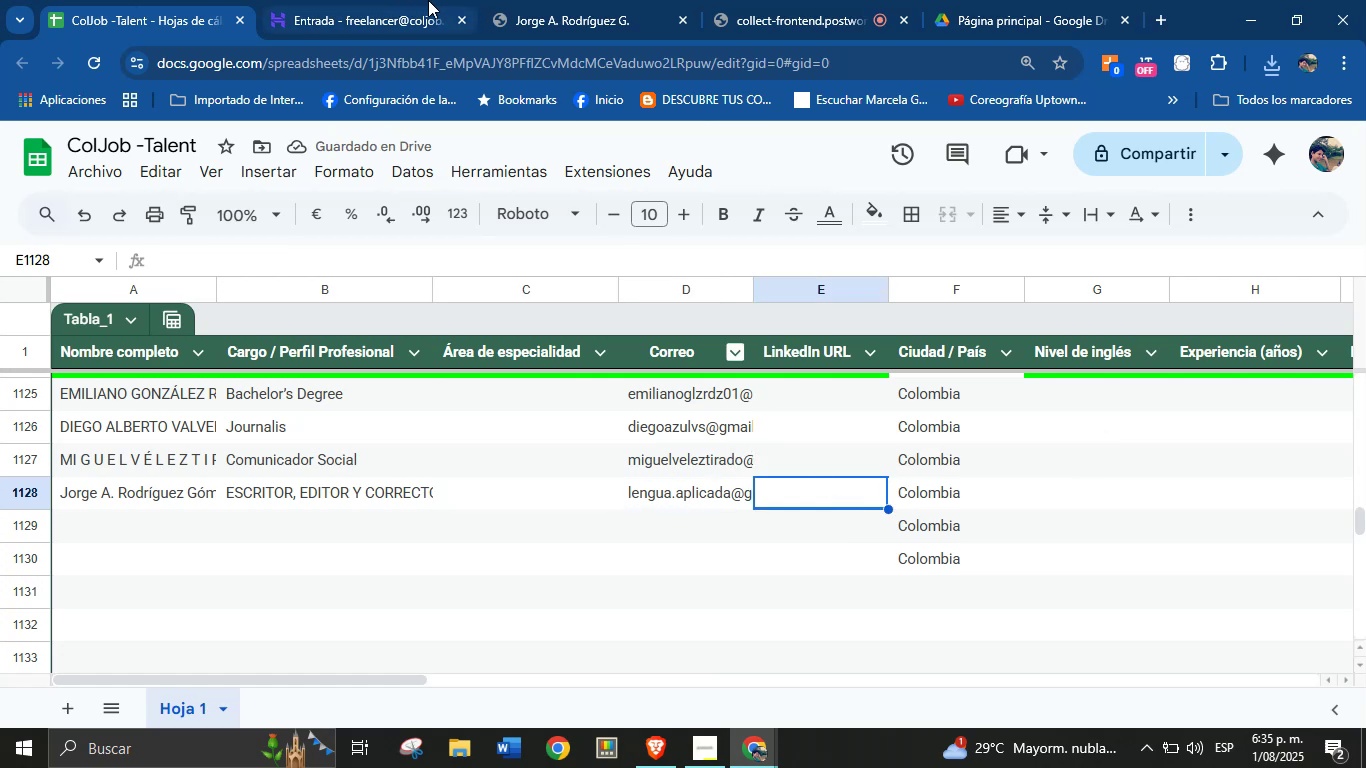 
left_click([551, 0])
 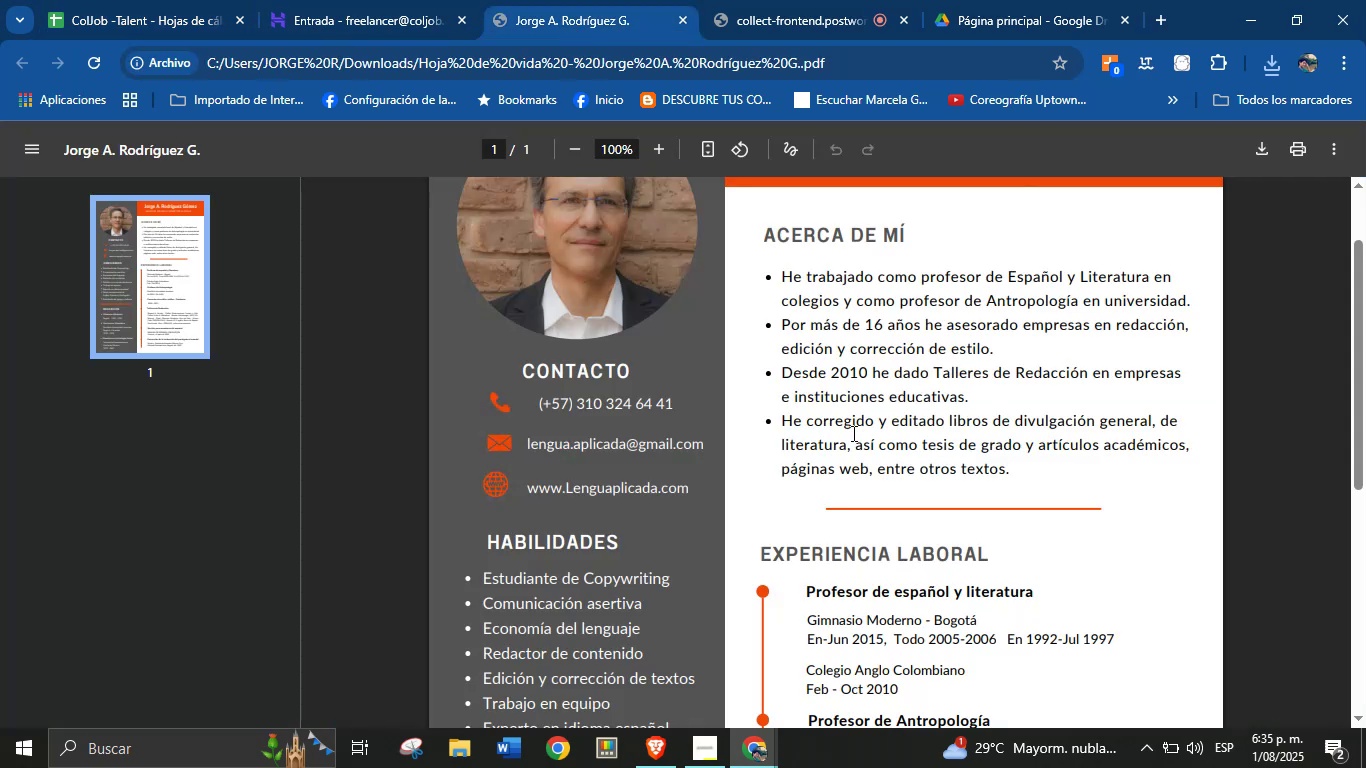 
left_click([852, 433])
 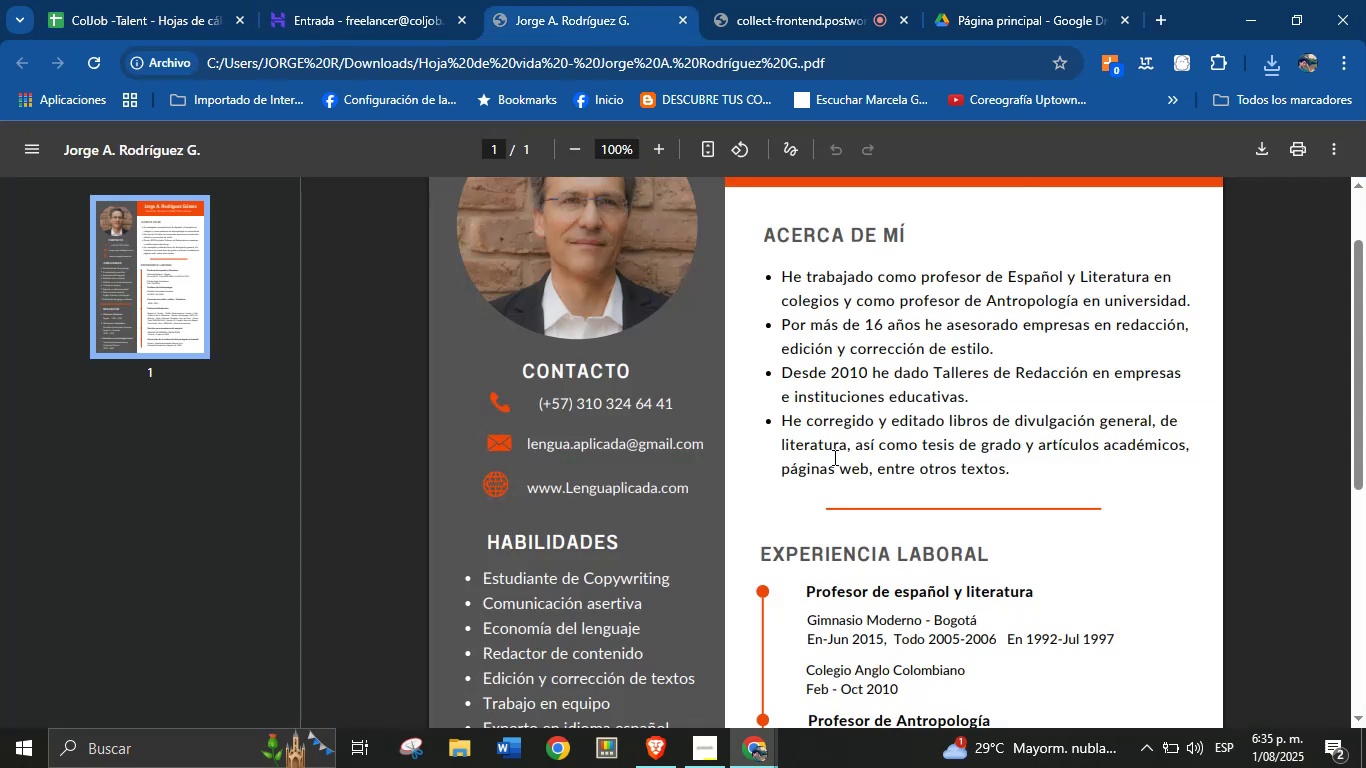 
scroll: coordinate [769, 458], scroll_direction: down, amount: 7.0
 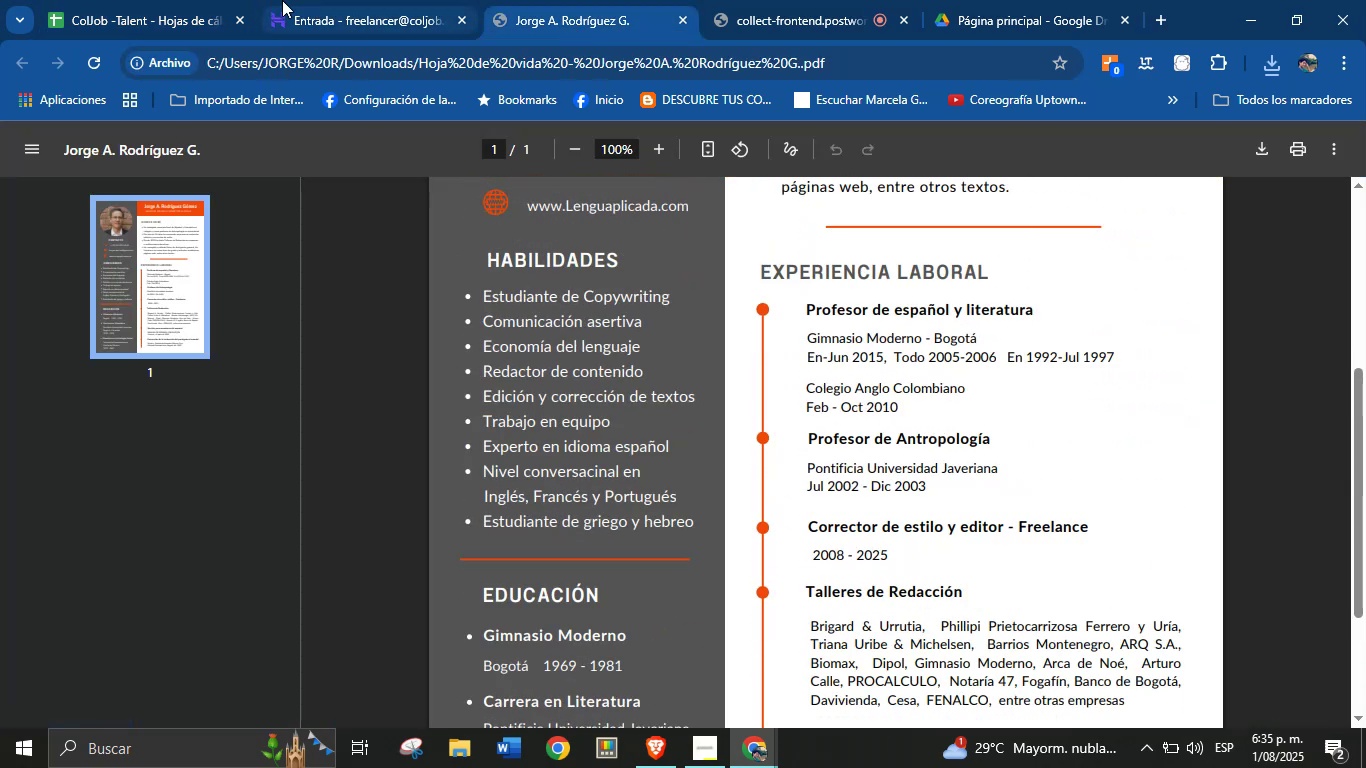 
left_click([129, 0])
 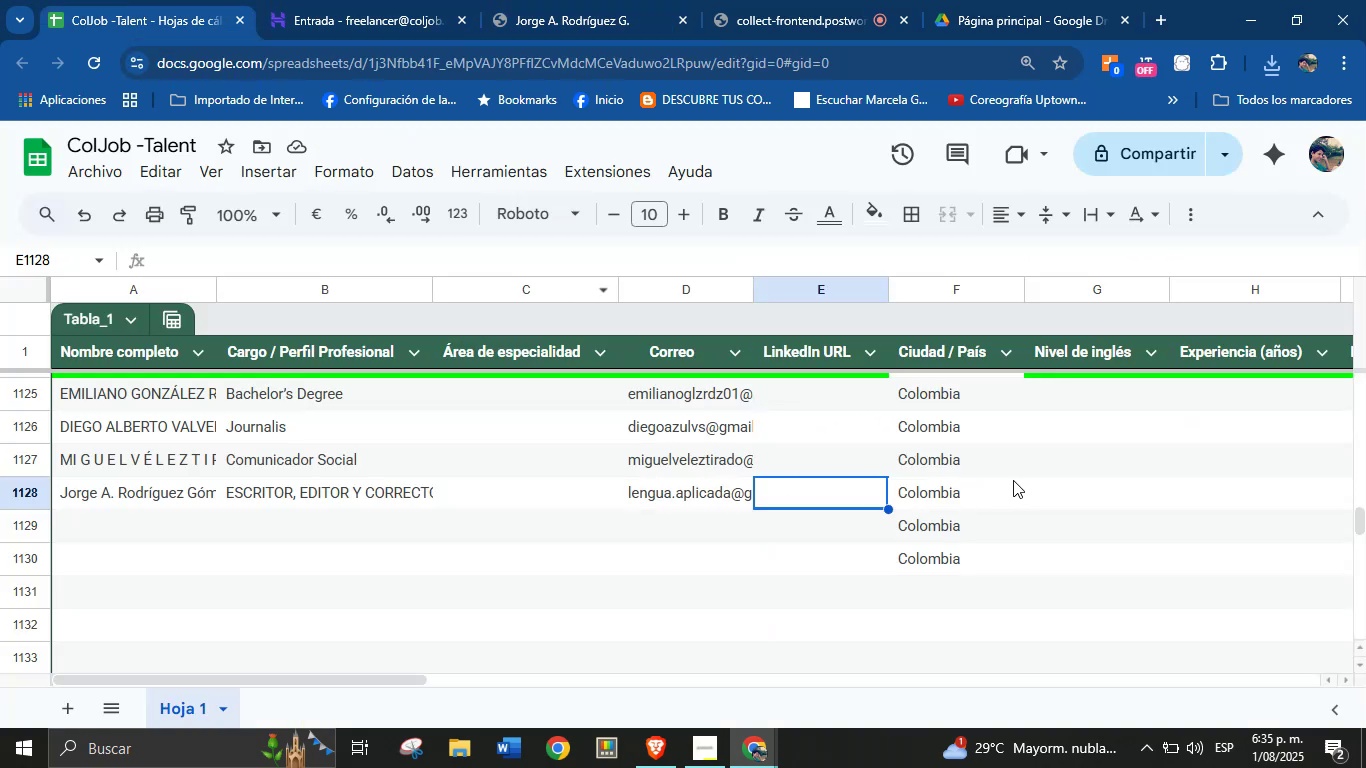 
left_click([1025, 481])
 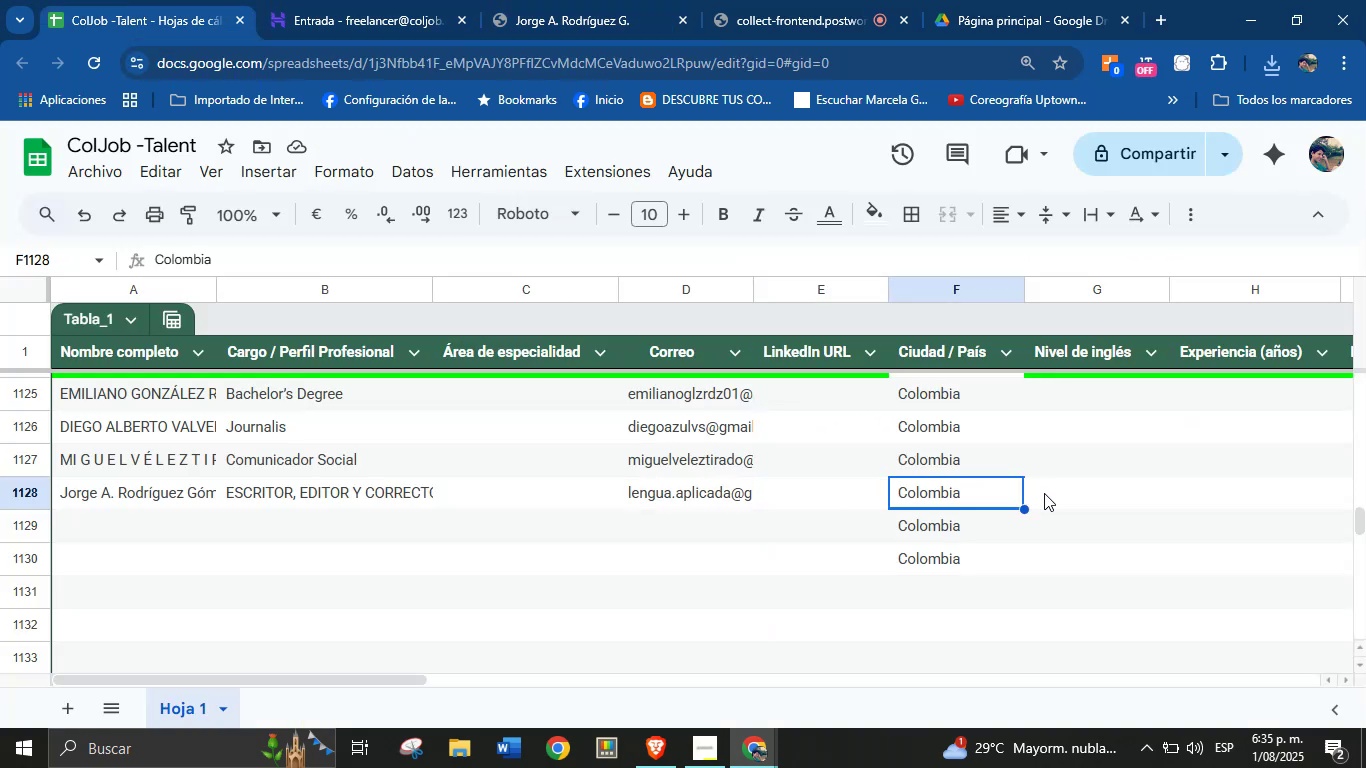 
left_click([1047, 493])
 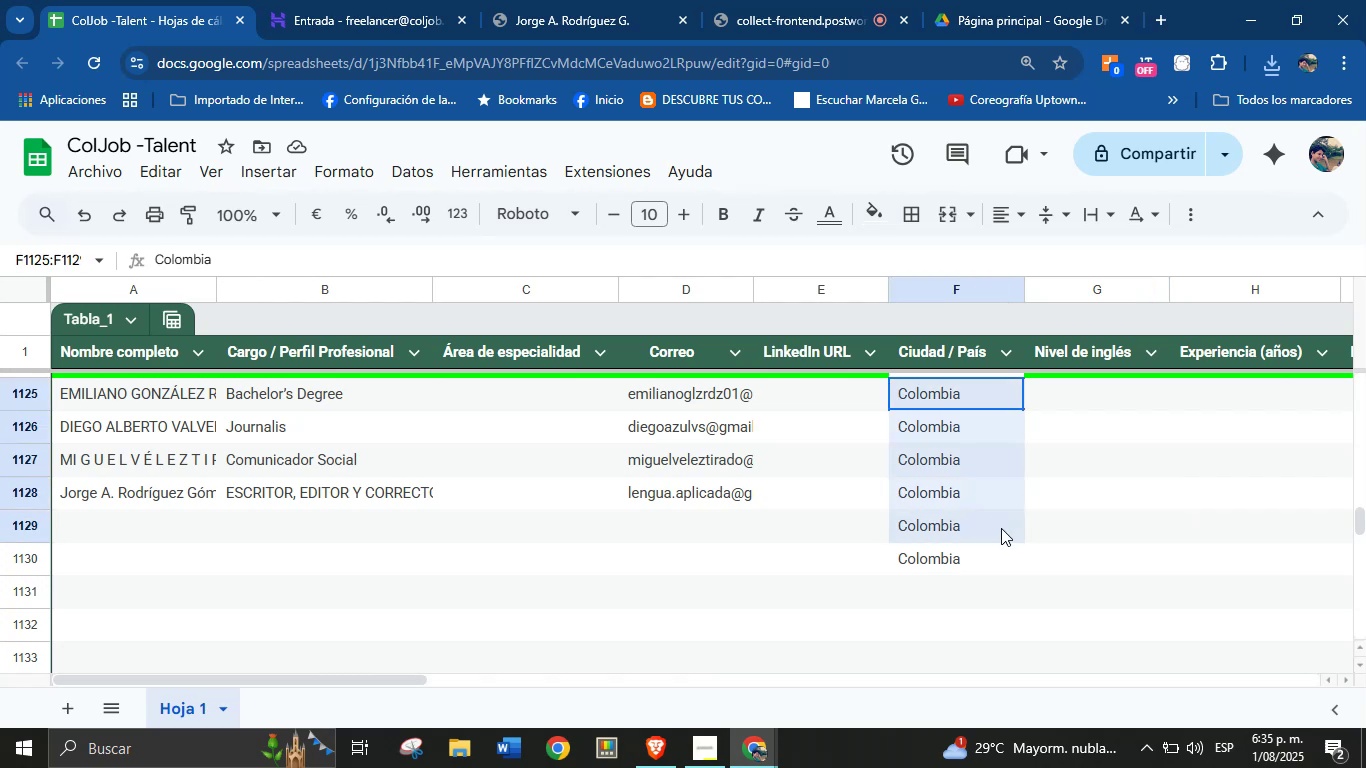 
left_click([1060, 515])
 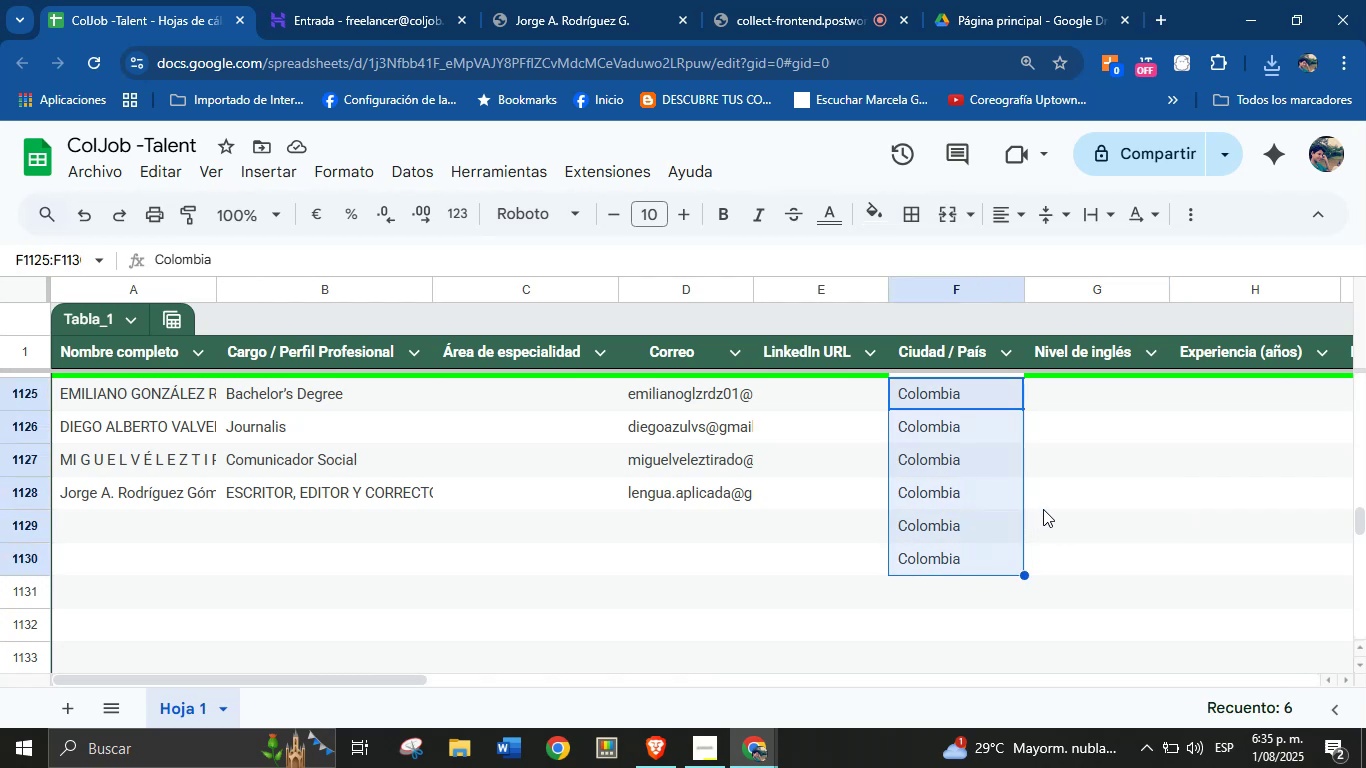 
left_click([155, 534])
 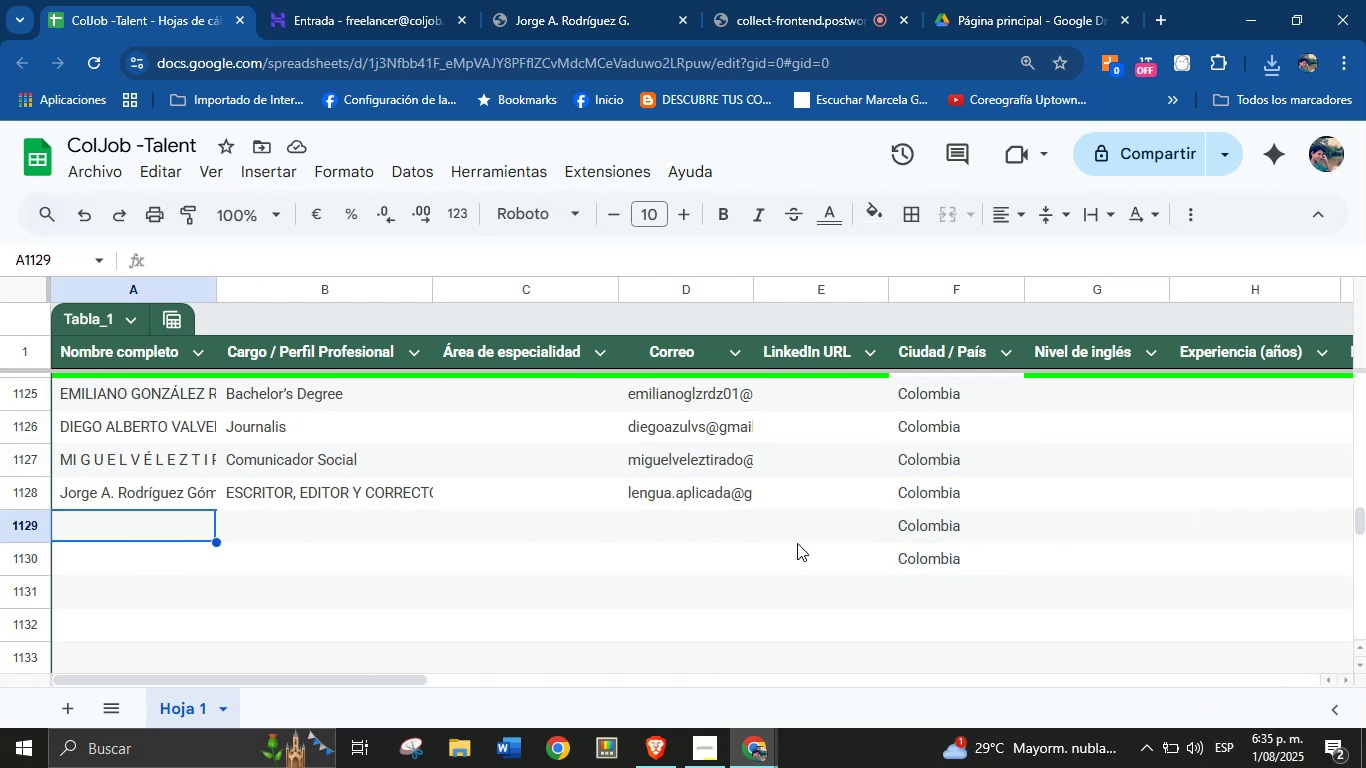 
left_click([925, 566])
 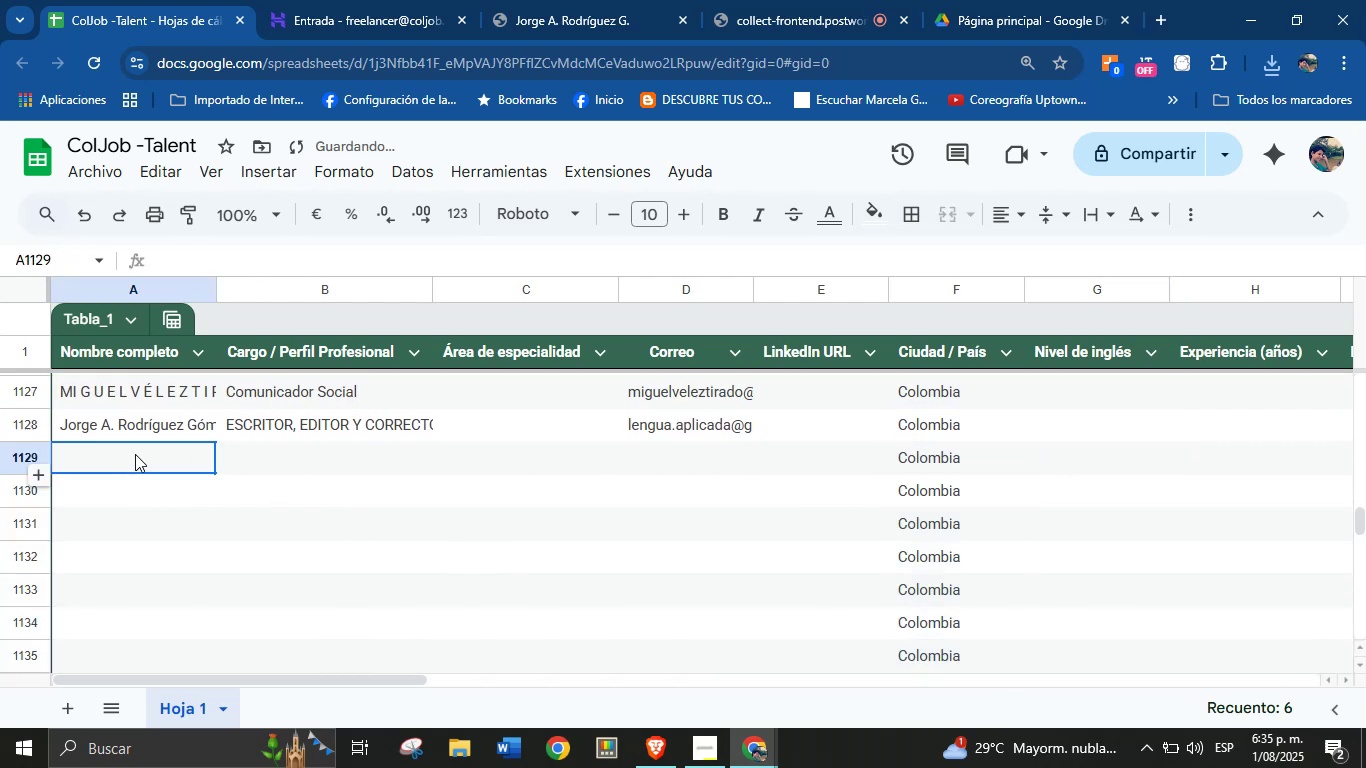 
left_click([377, 0])
 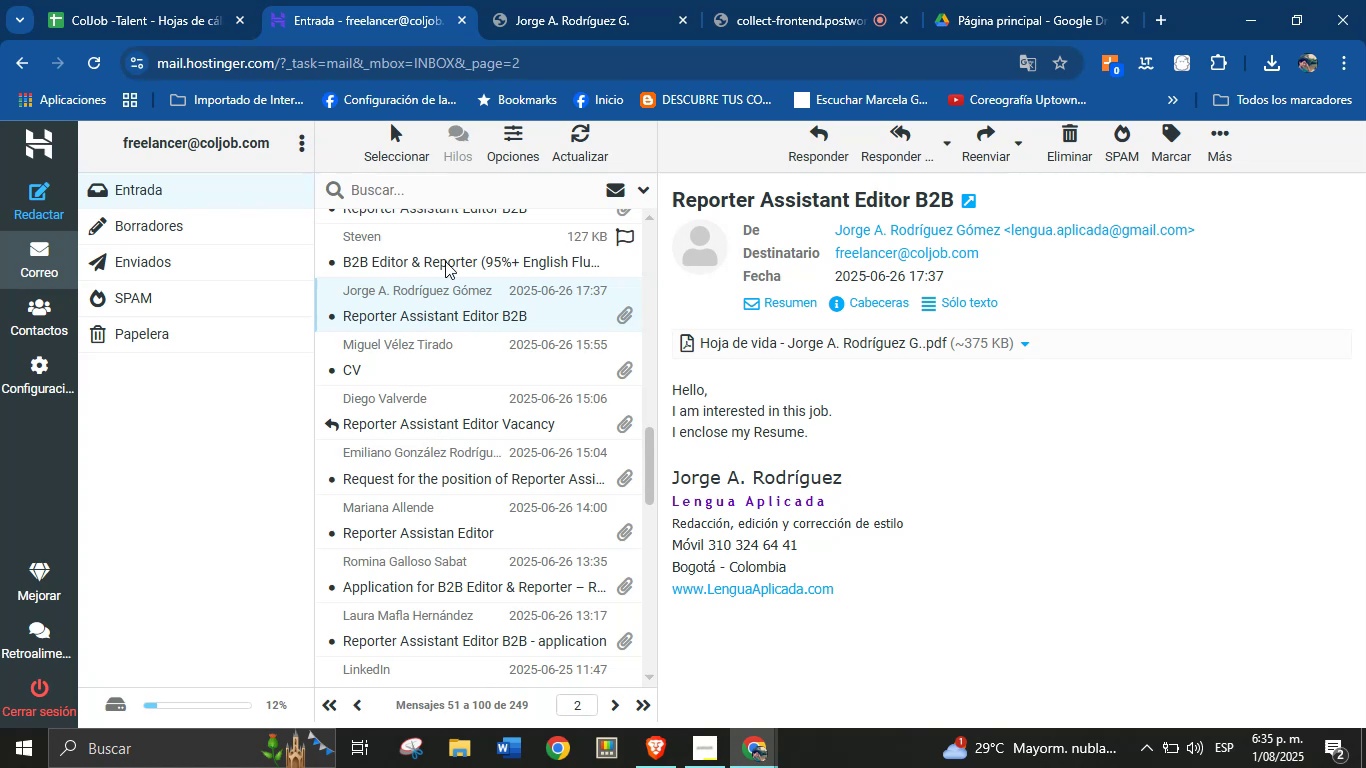 
scroll: coordinate [483, 328], scroll_direction: up, amount: 1.0
 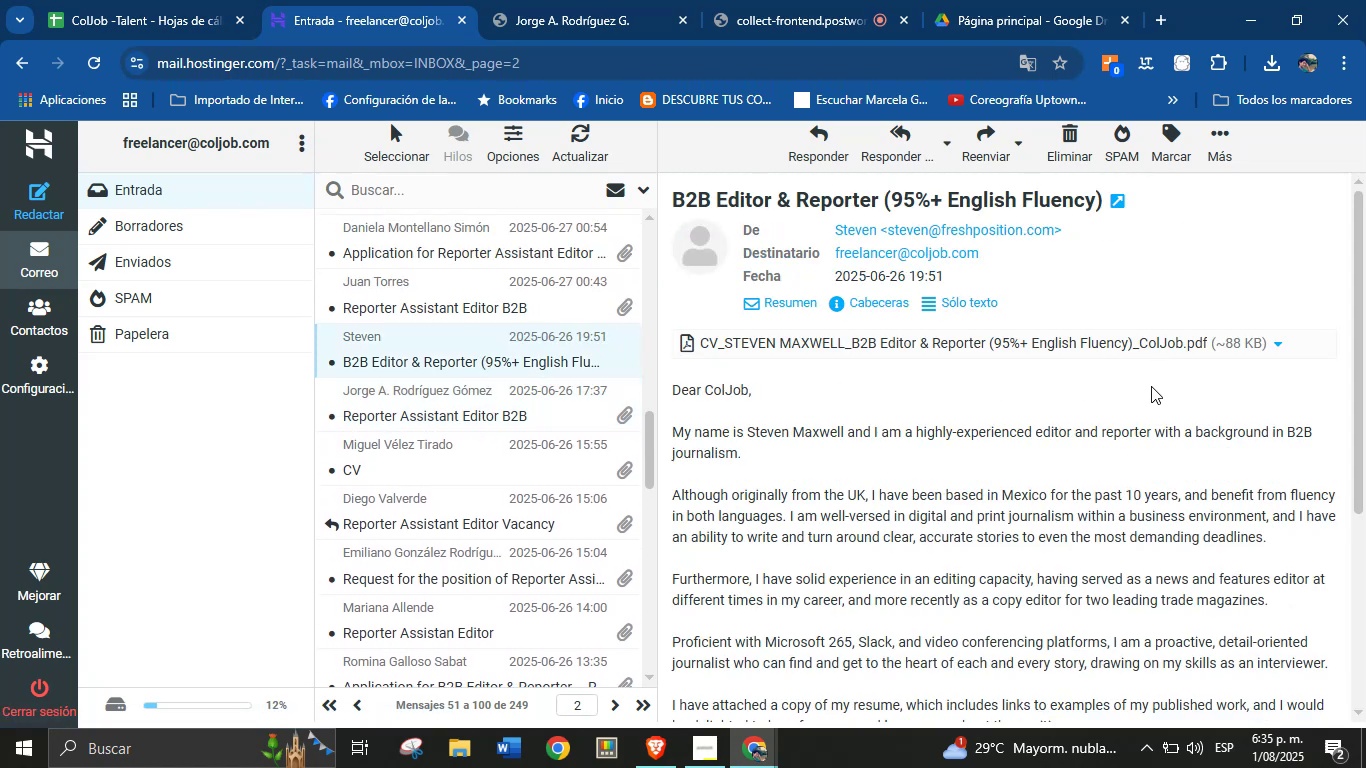 
wait(6.78)
 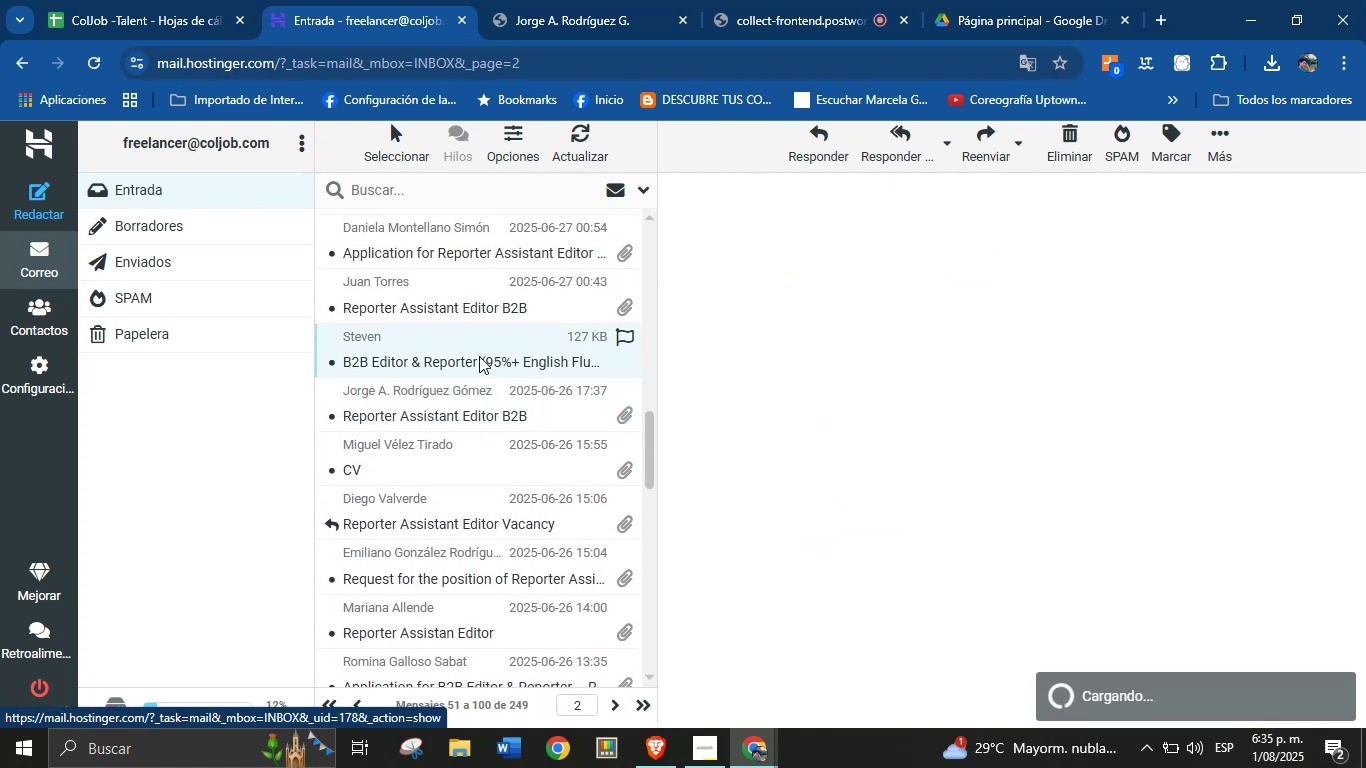 
left_click([1276, 344])
 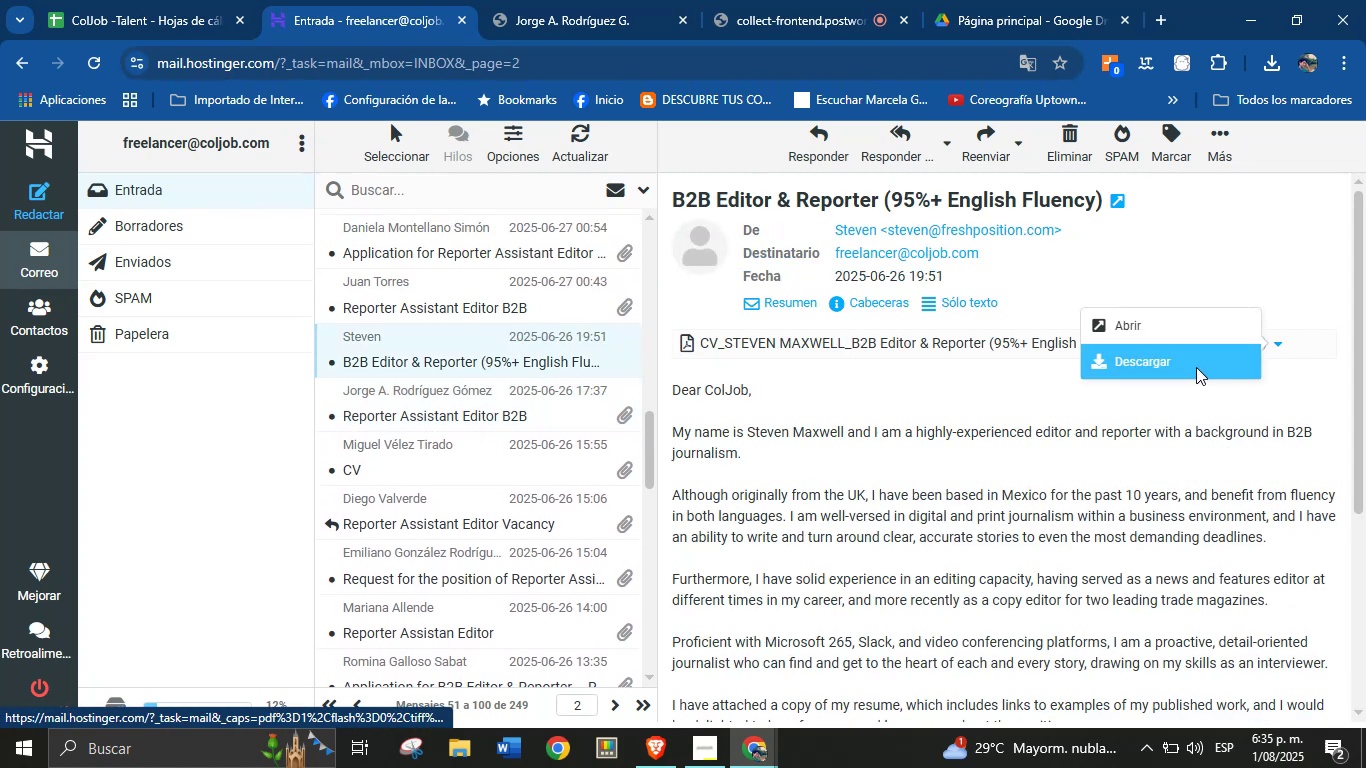 
left_click([1196, 367])
 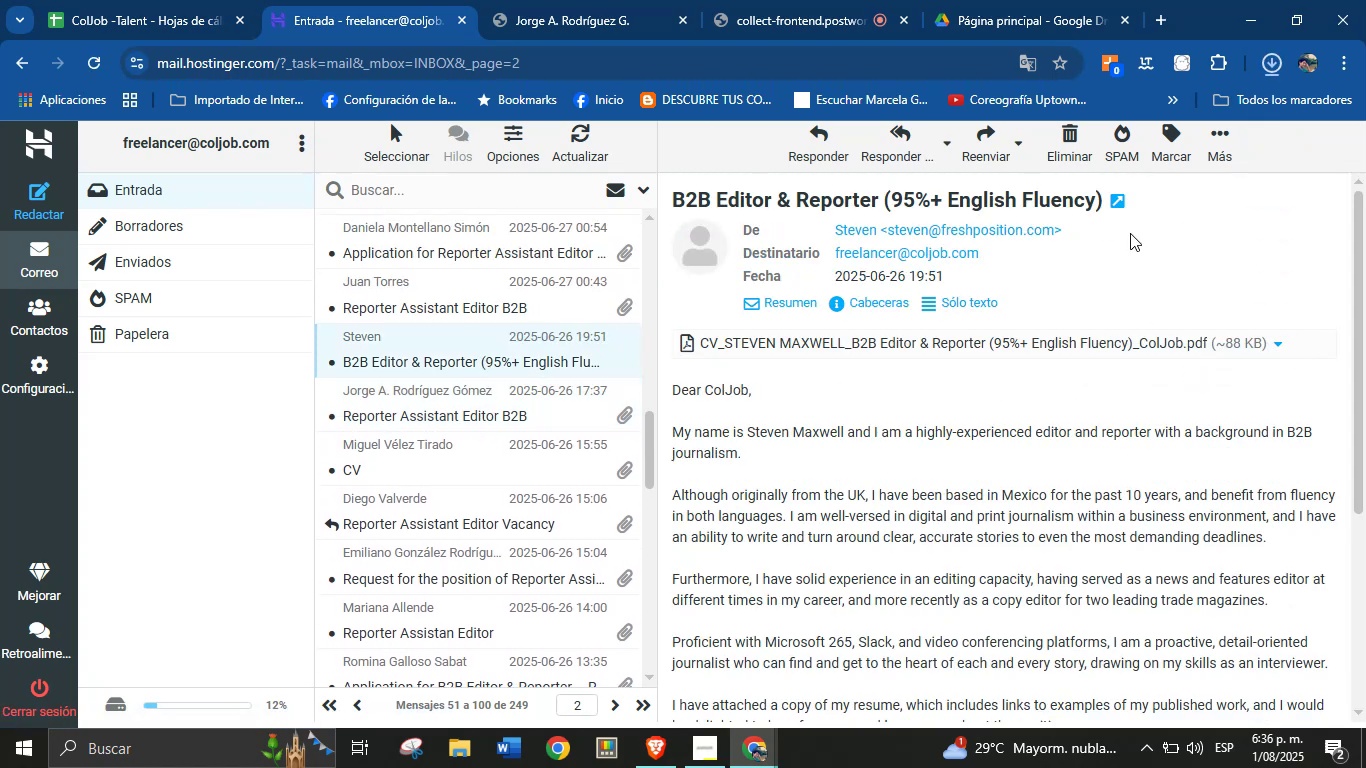 
left_click([1130, 127])
 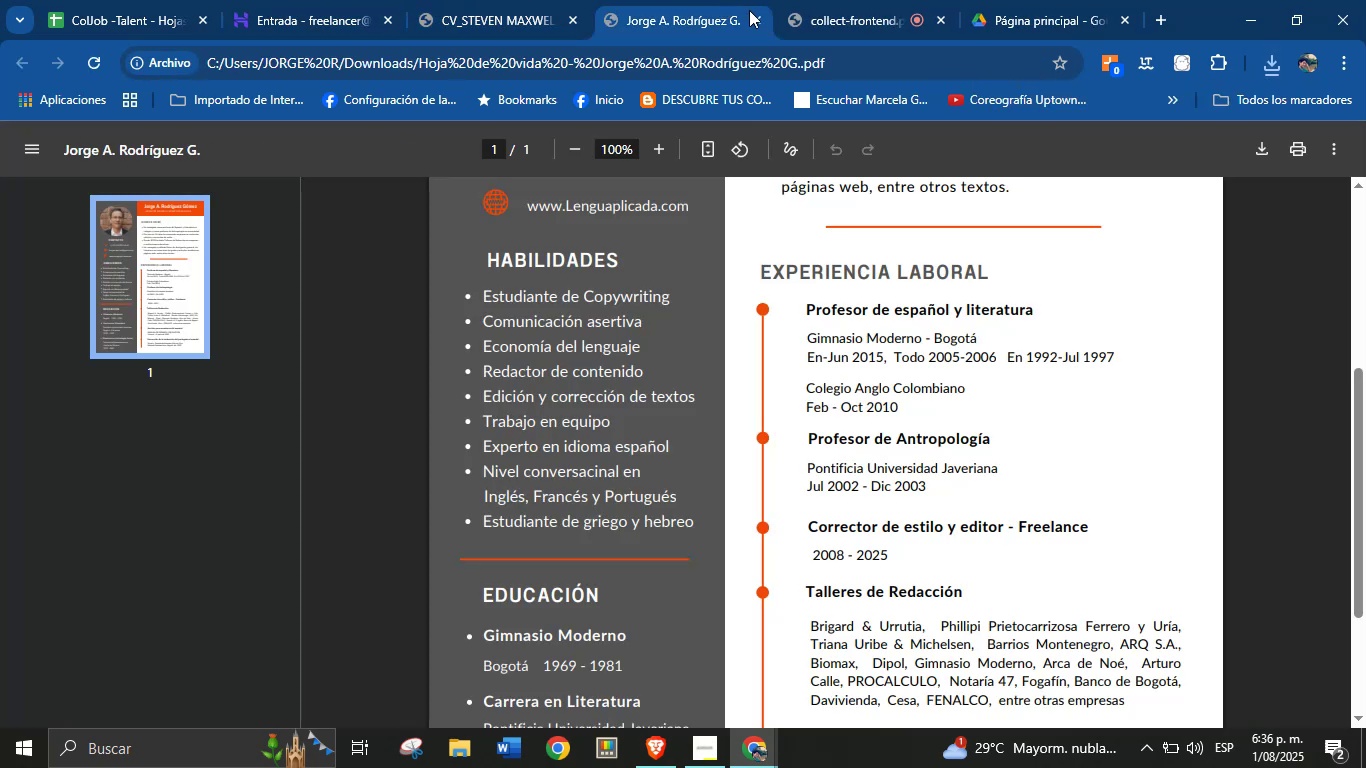 
left_click([755, 18])
 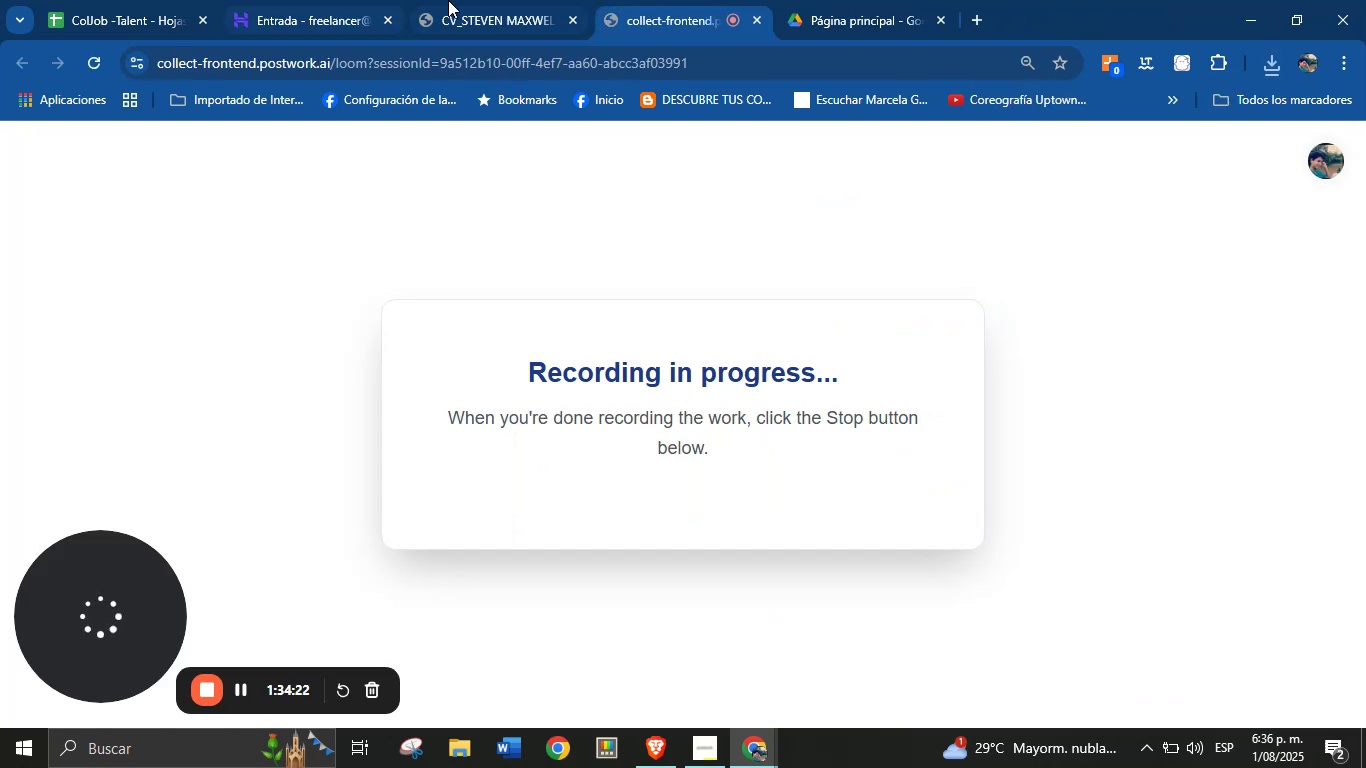 
left_click([472, 0])
 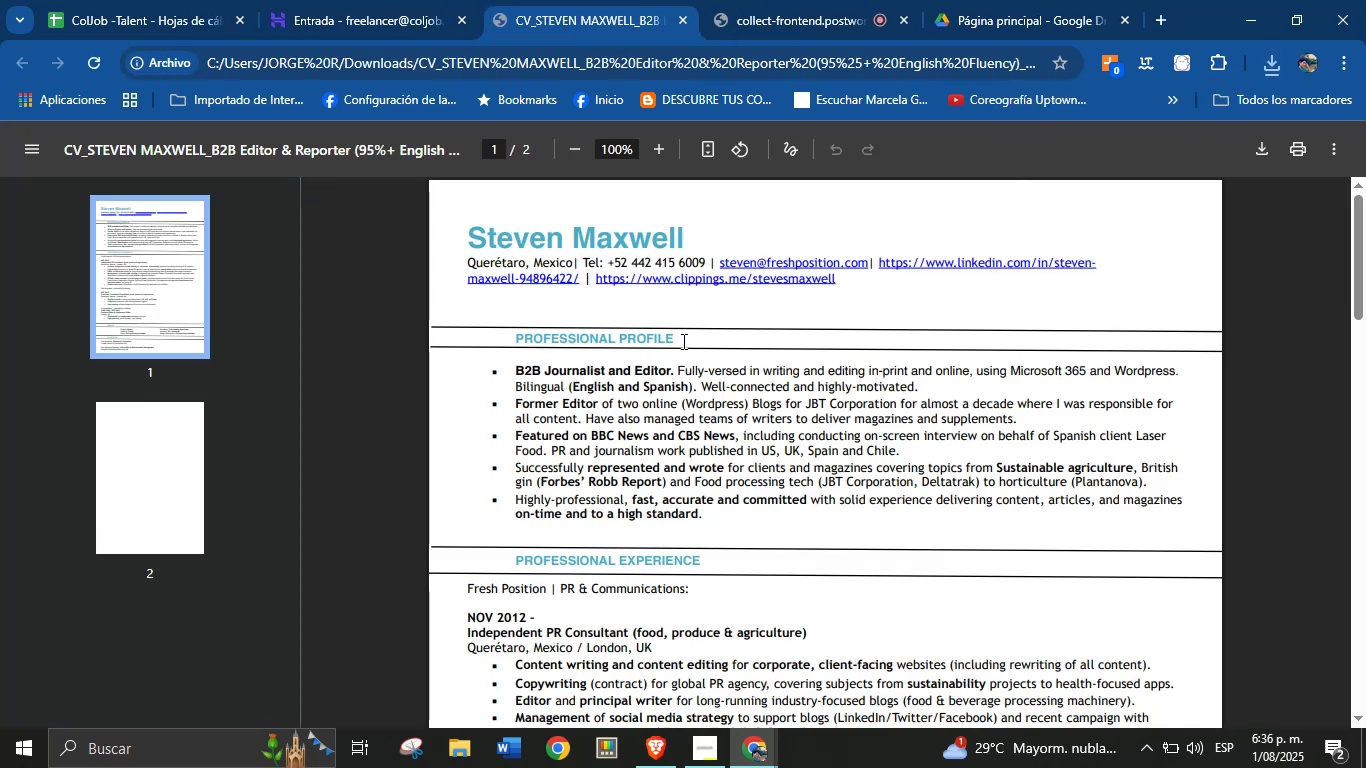 
wait(6.31)
 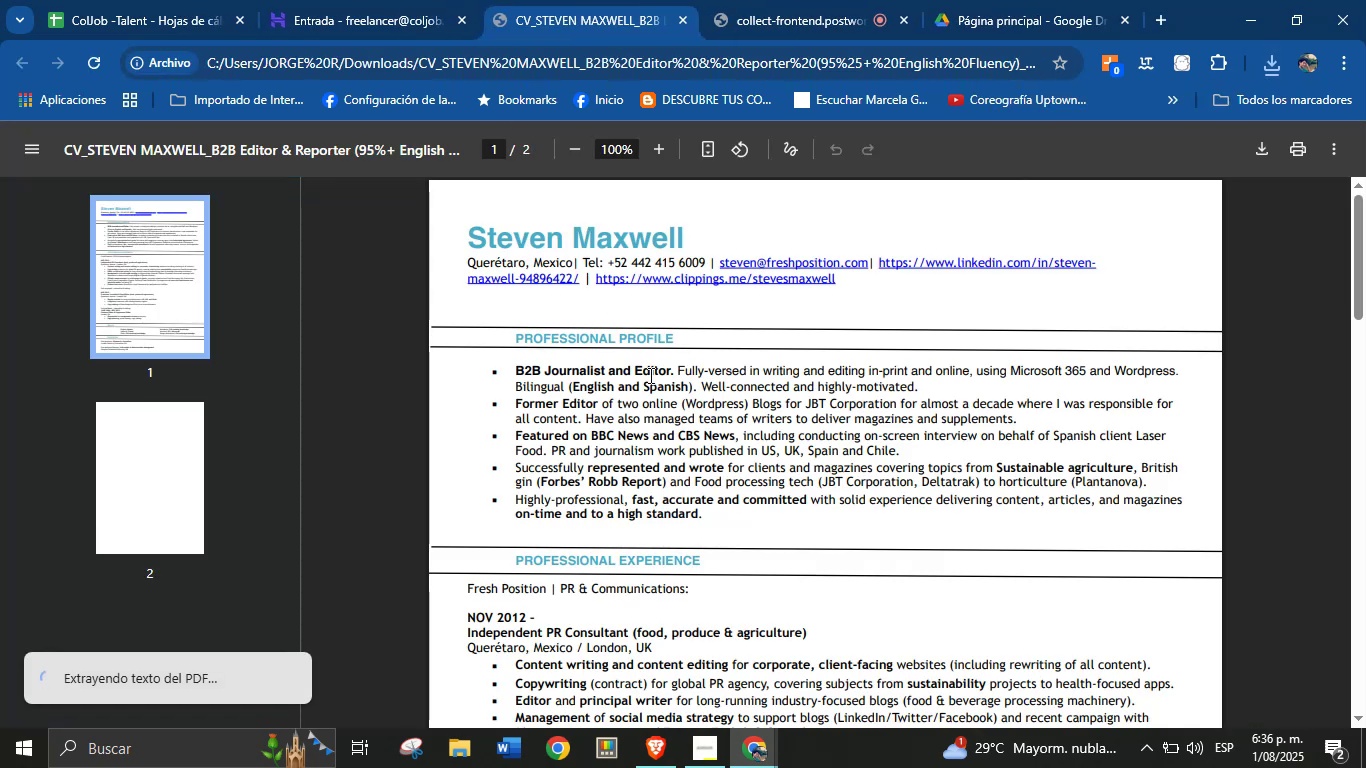 
scroll: coordinate [918, 429], scroll_direction: down, amount: 10.0
 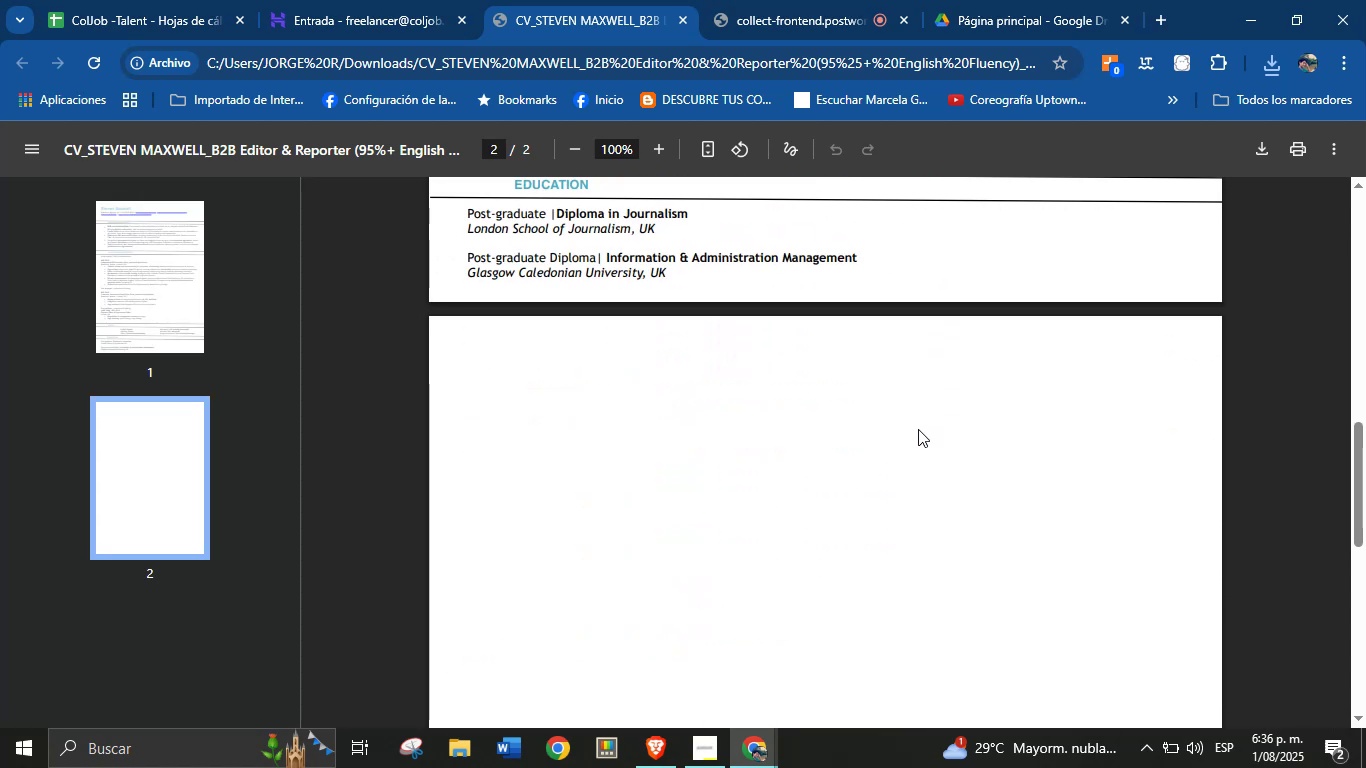 
scroll: coordinate [917, 432], scroll_direction: up, amount: 4.0
 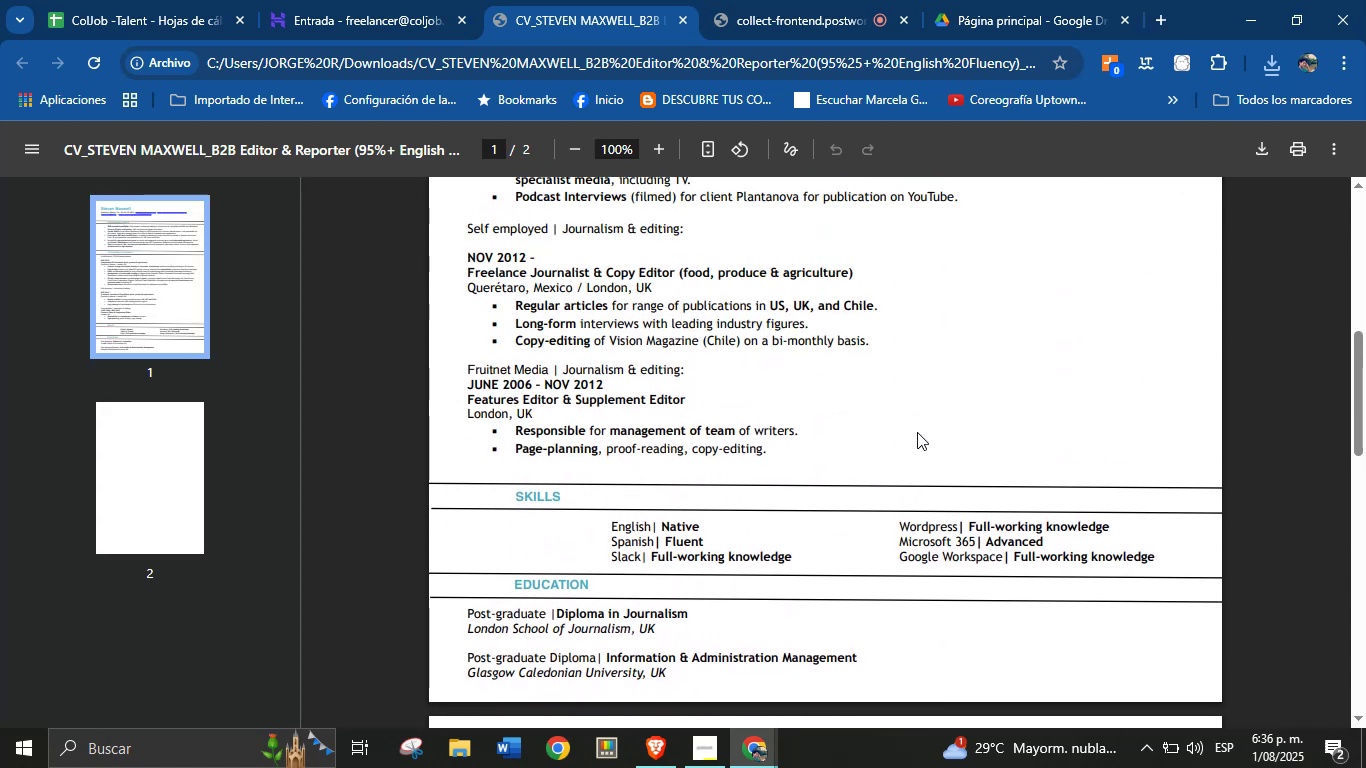 
scroll: coordinate [917, 432], scroll_direction: none, amount: 0.0
 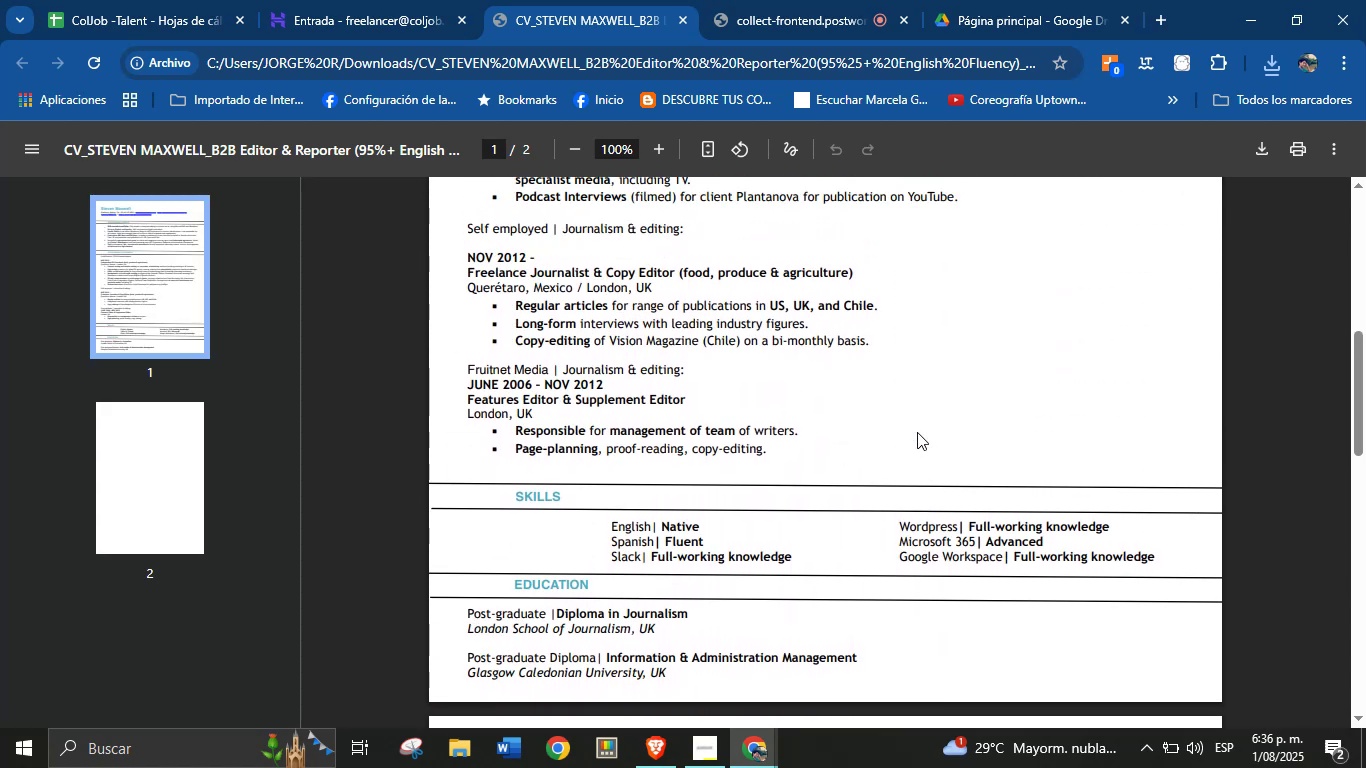 
scroll: coordinate [917, 432], scroll_direction: up, amount: 16.0
 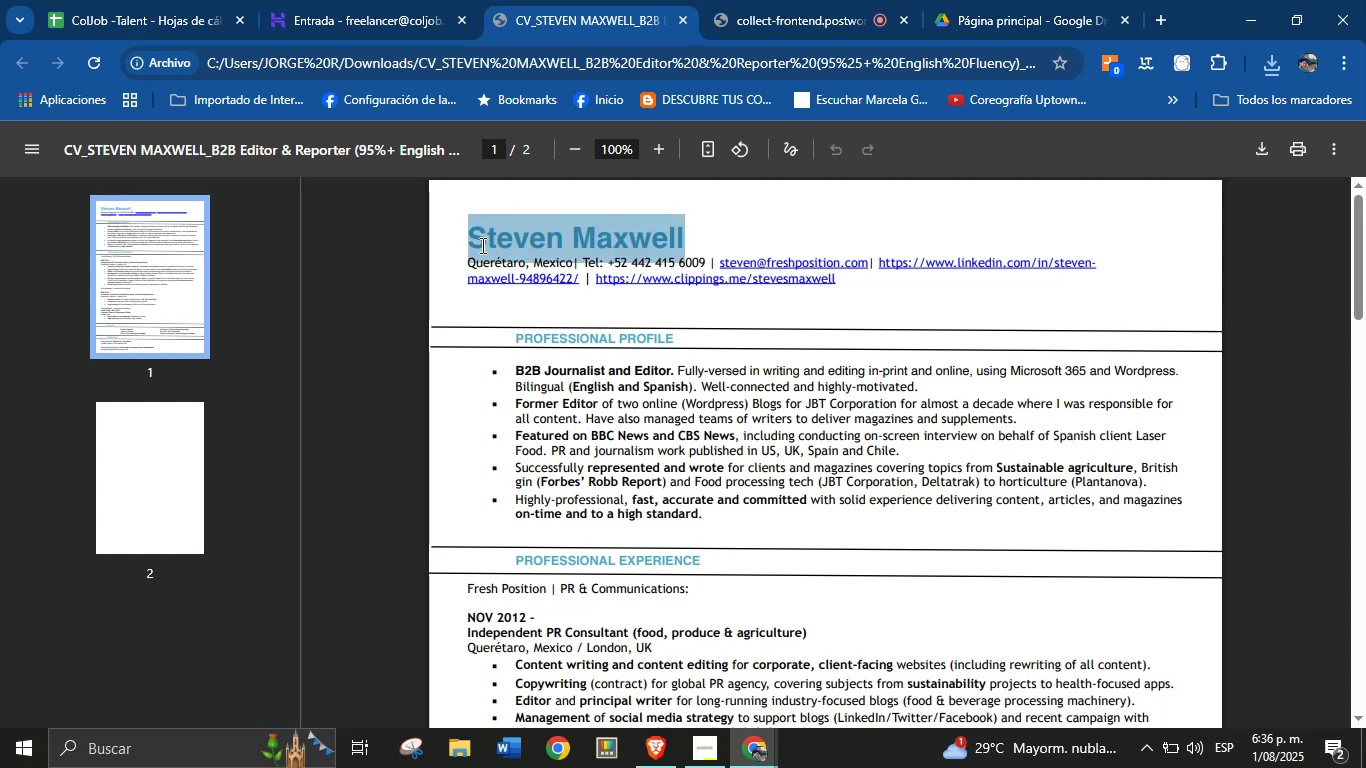 
key(Control+C)
 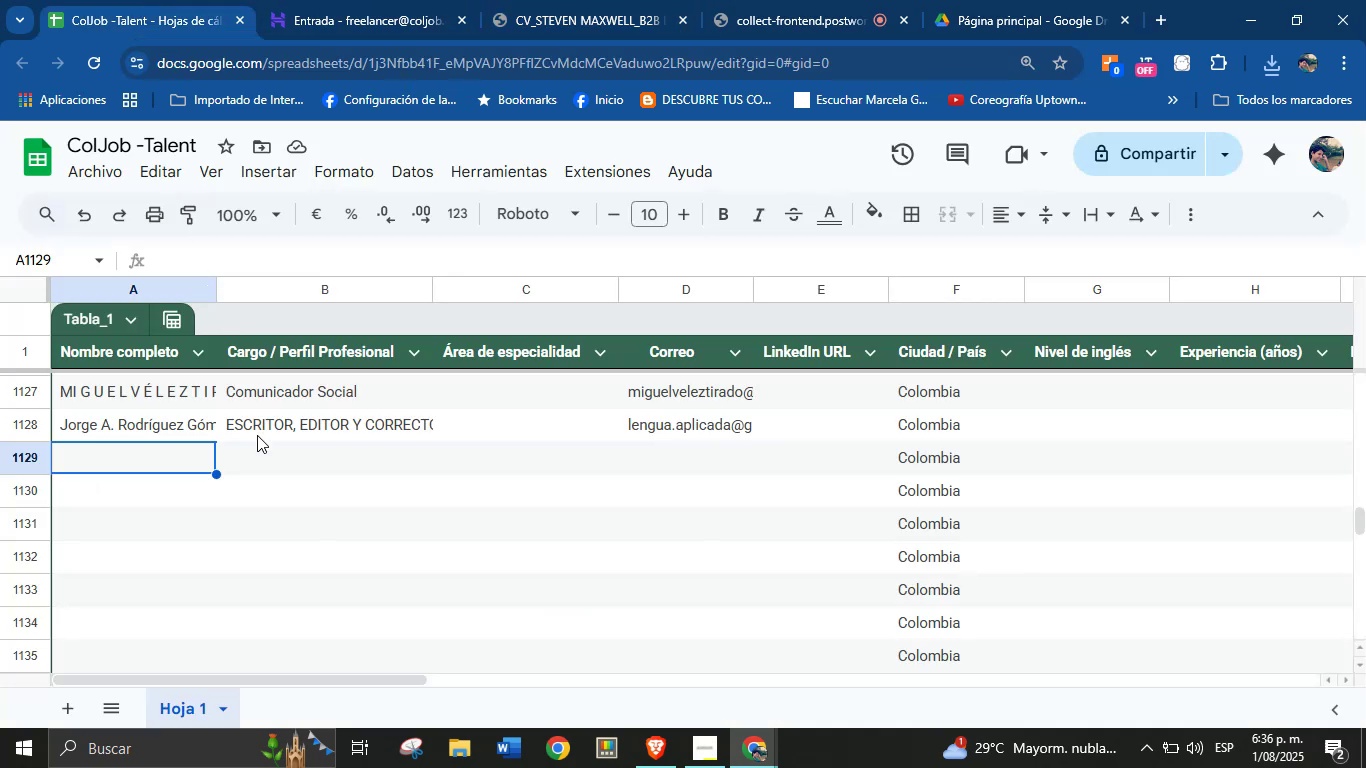 
key(Control+V)
 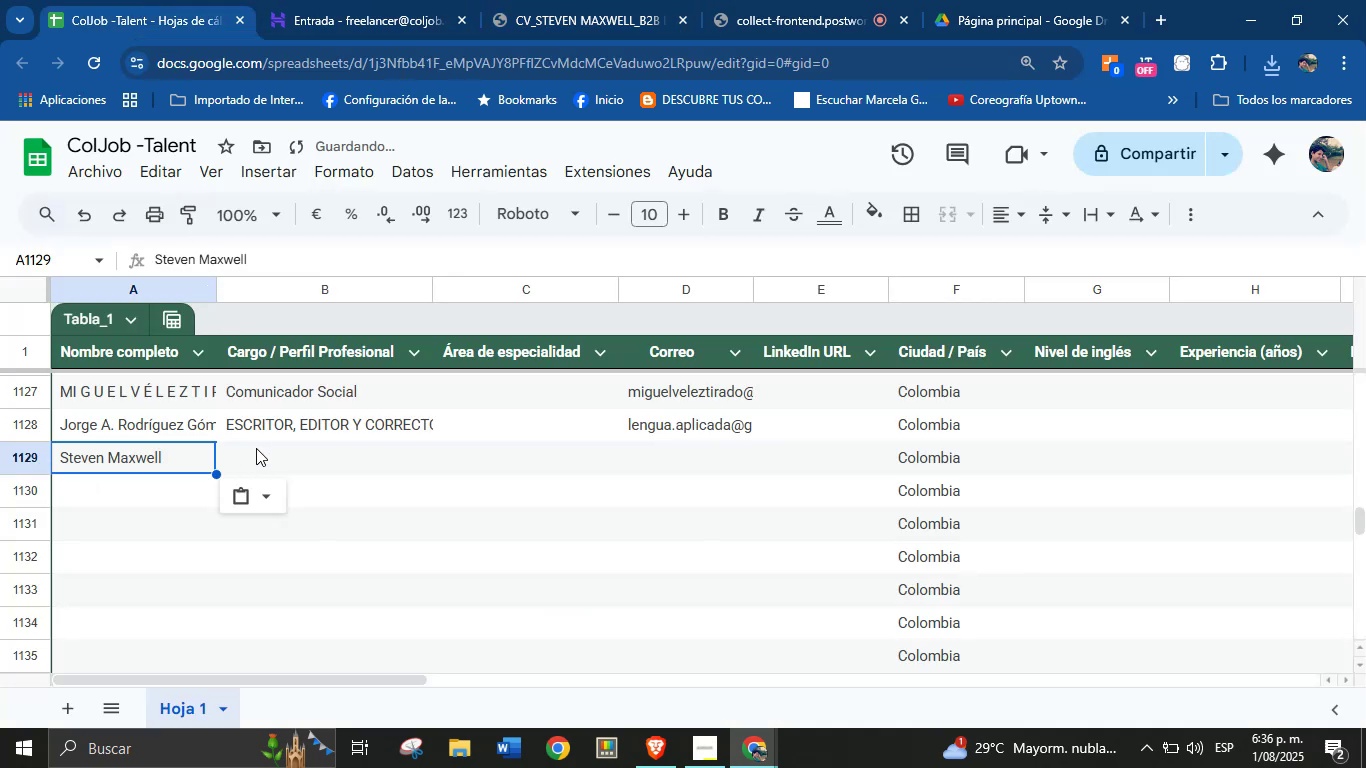 
left_click([256, 448])
 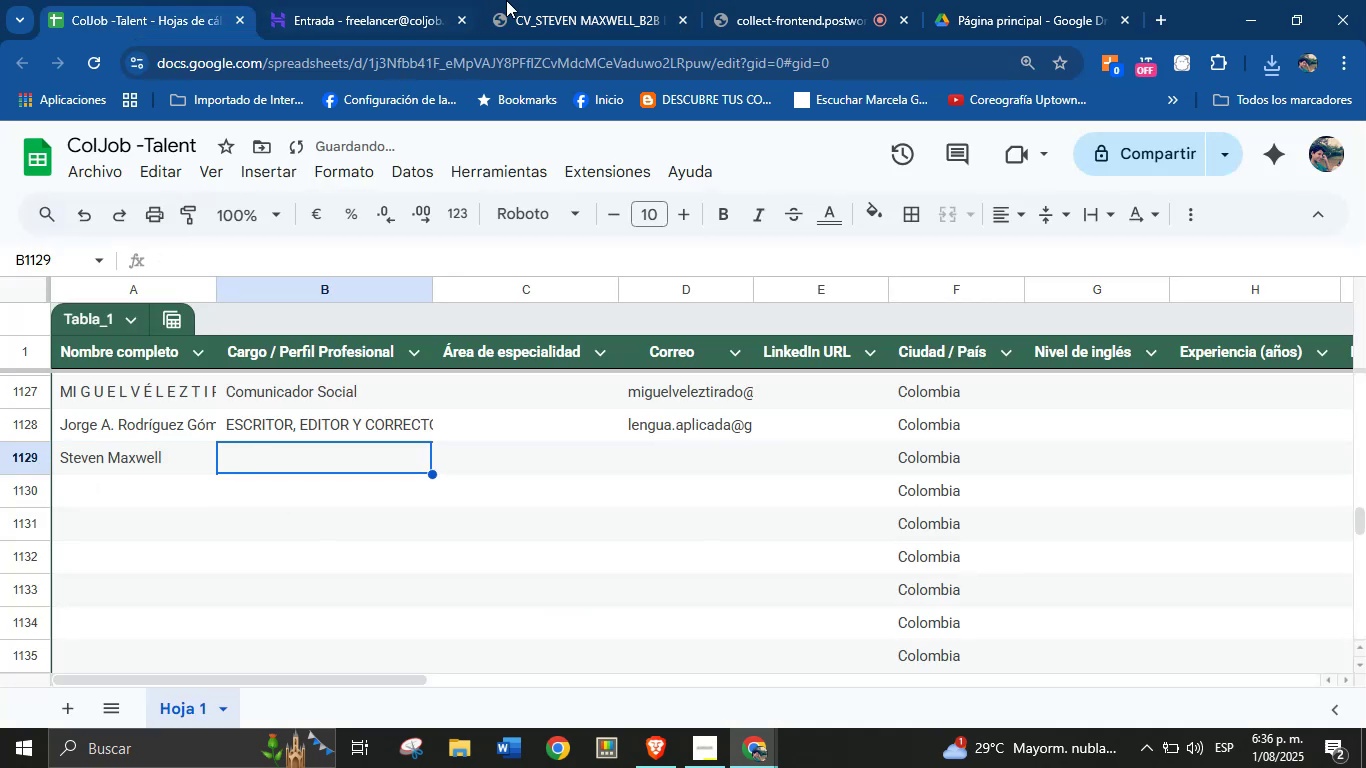 
left_click([568, 0])
 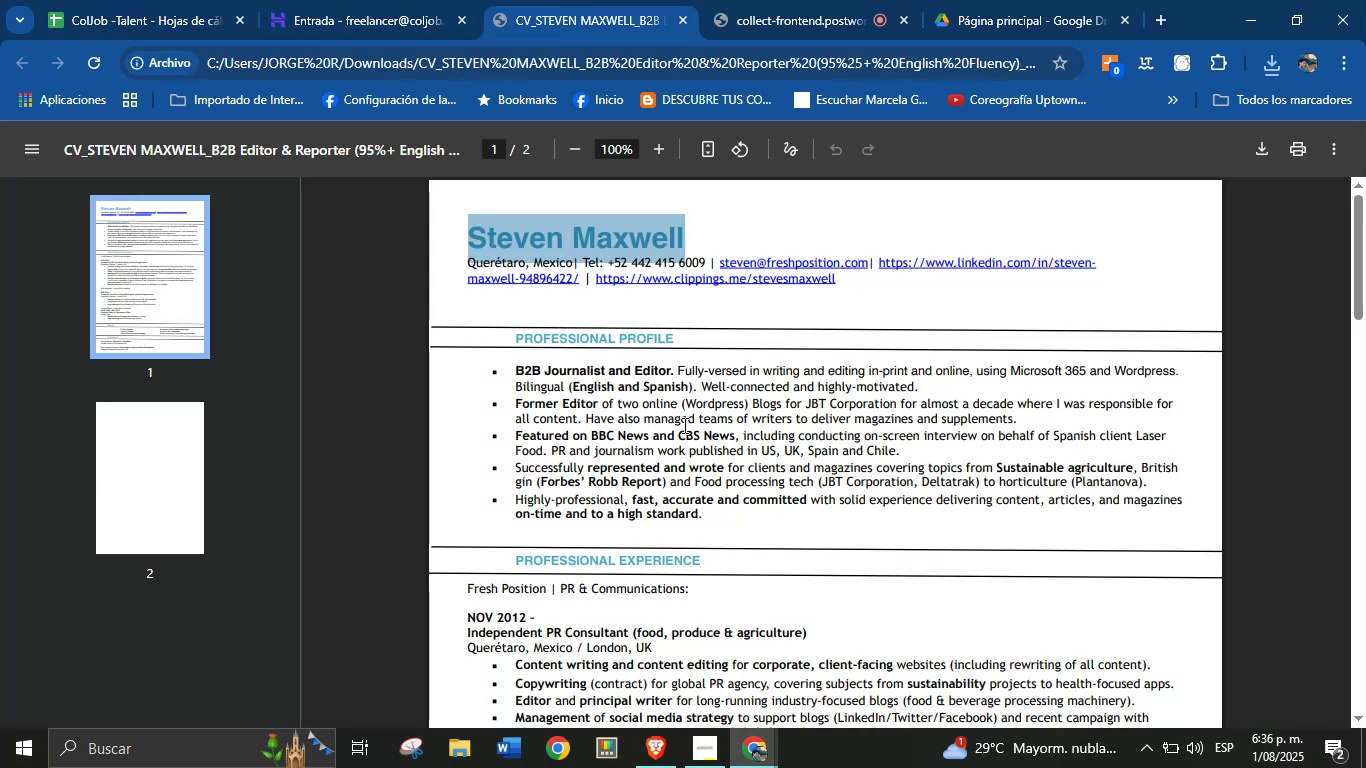 
left_click([684, 438])
 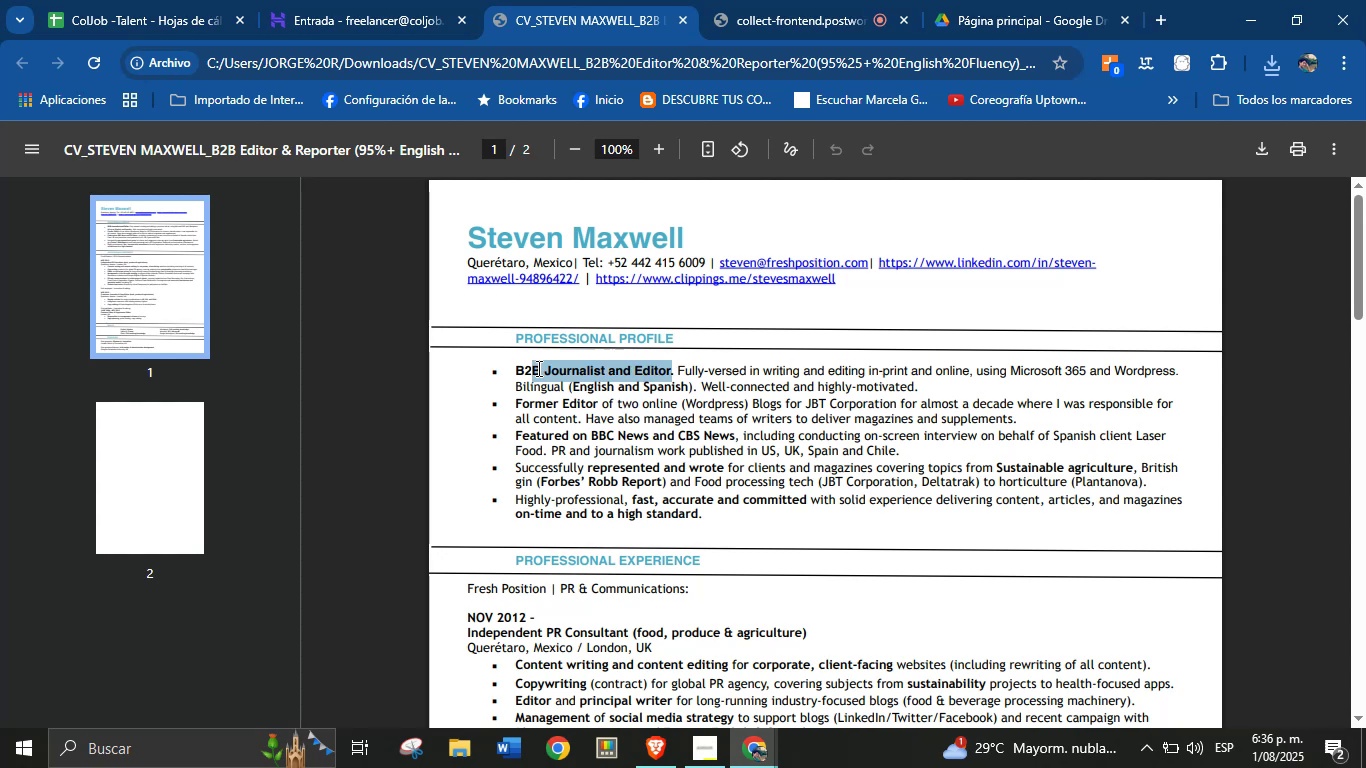 
wait(6.24)
 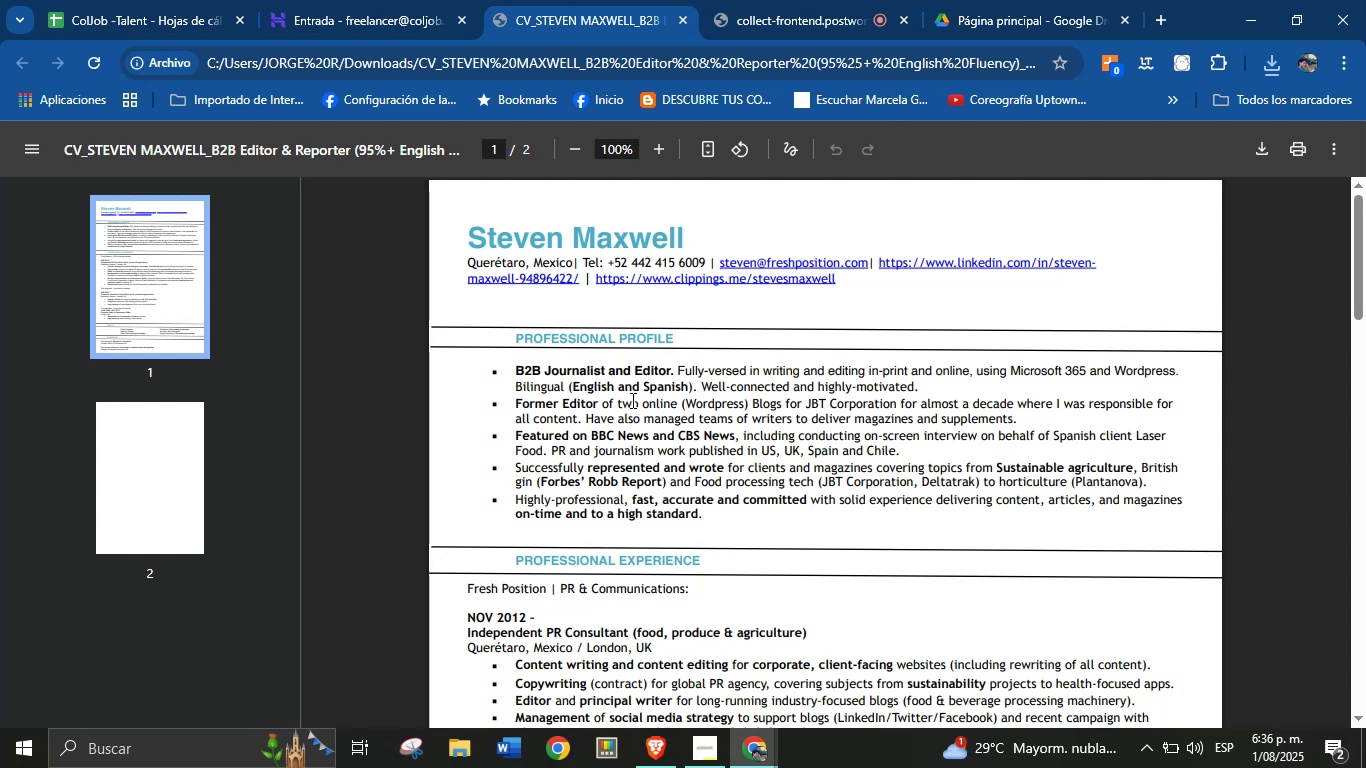 
hold_key(key=ControlLeft, duration=0.82)
 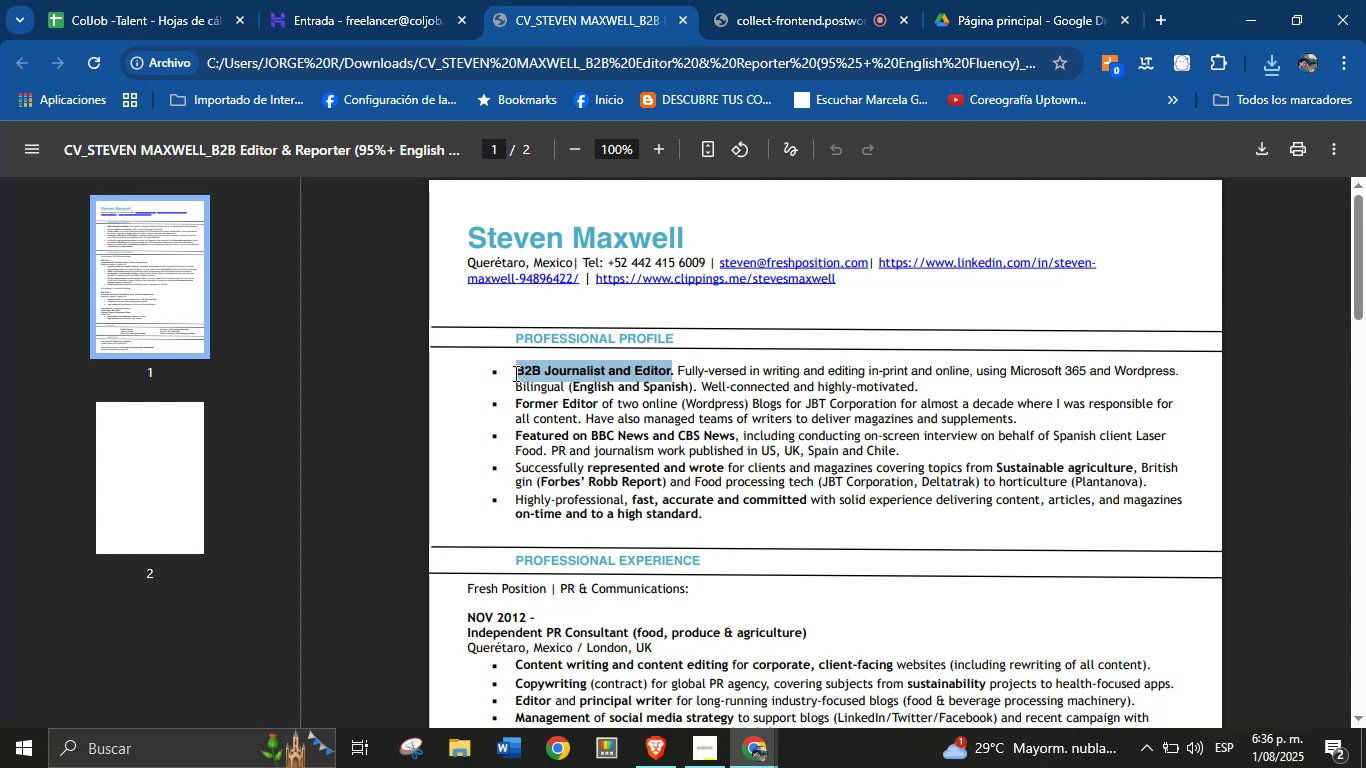 
hold_key(key=C, duration=0.32)
 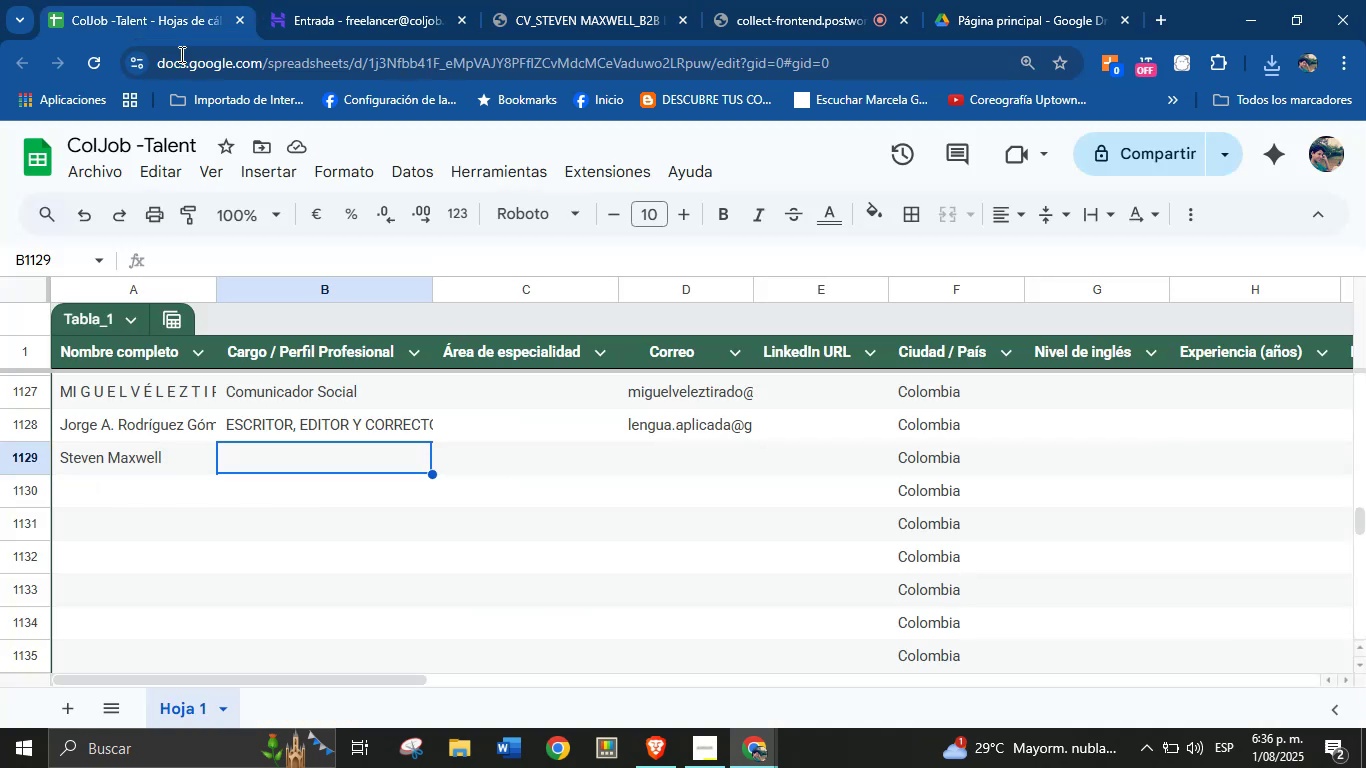 
key(Control+V)
 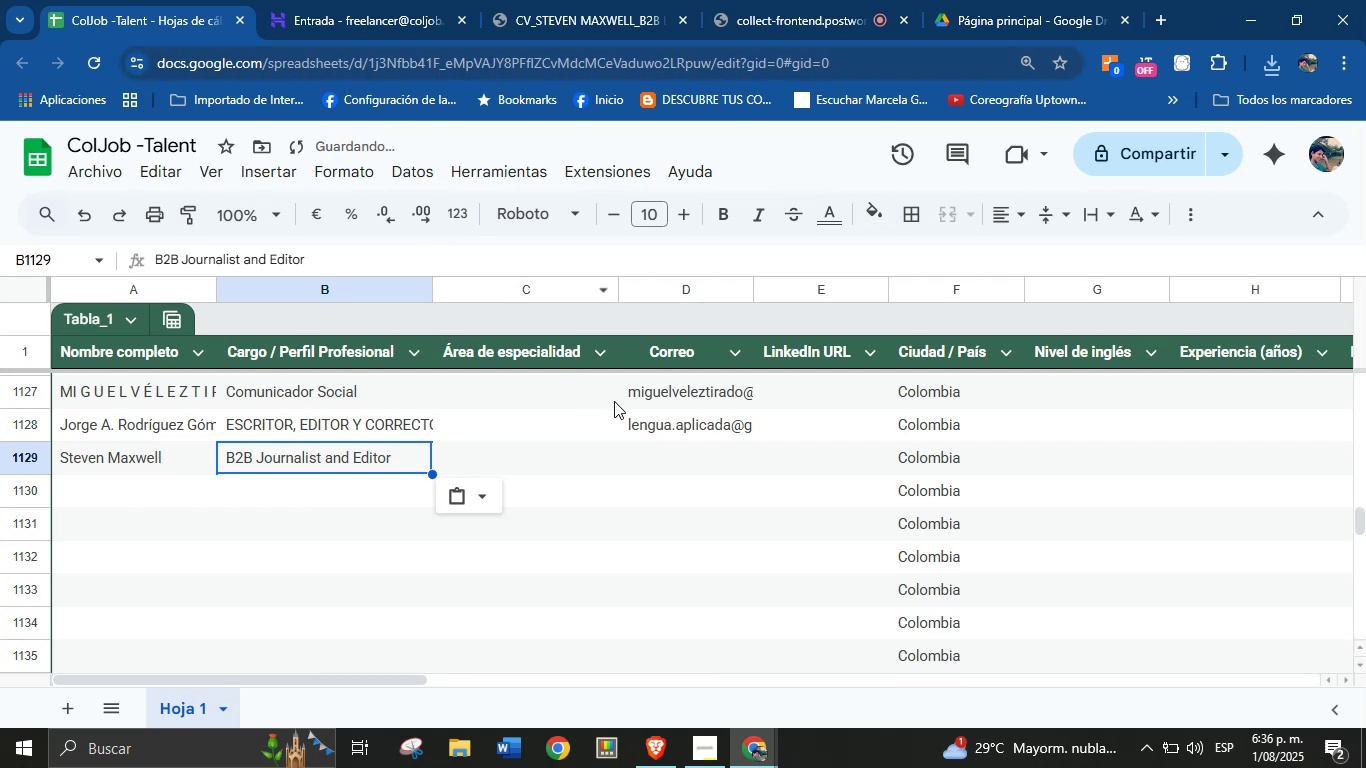 
left_click([669, 458])
 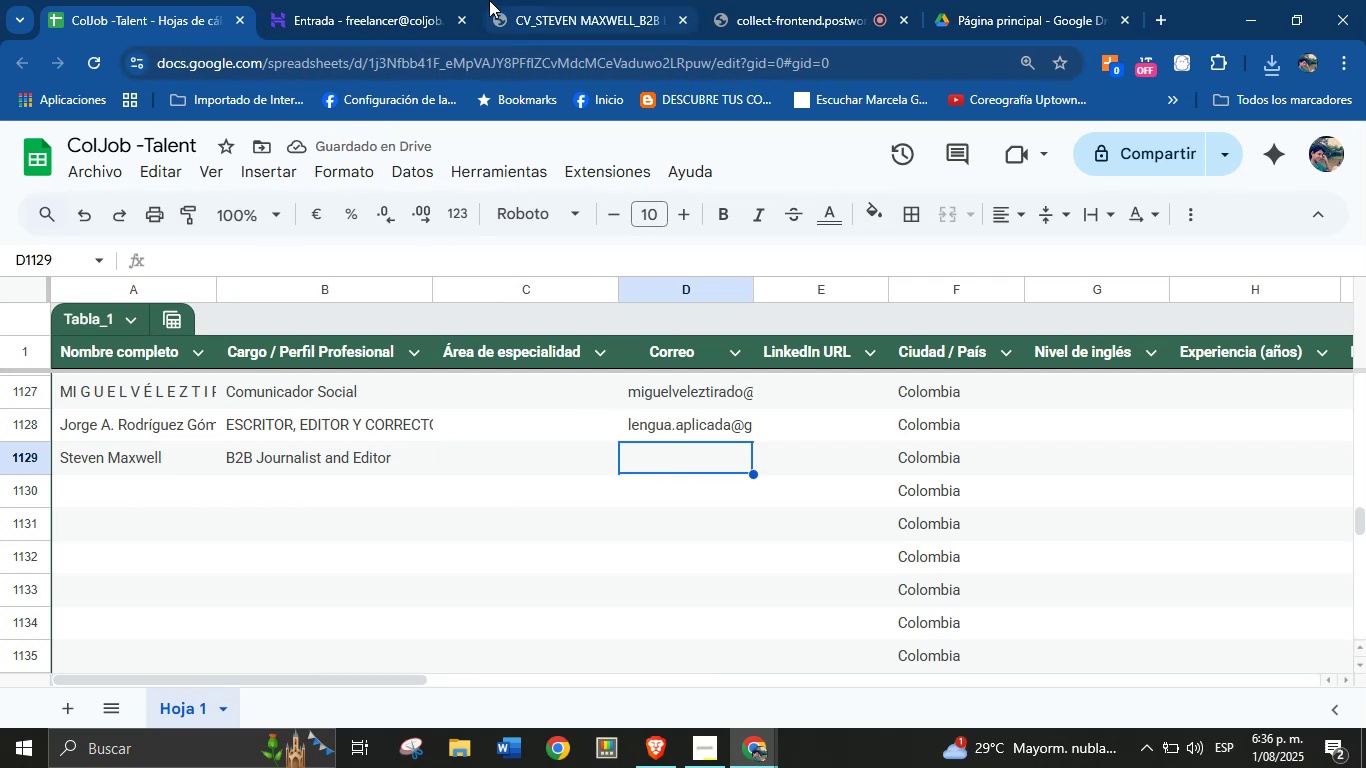 
left_click([433, 0])
 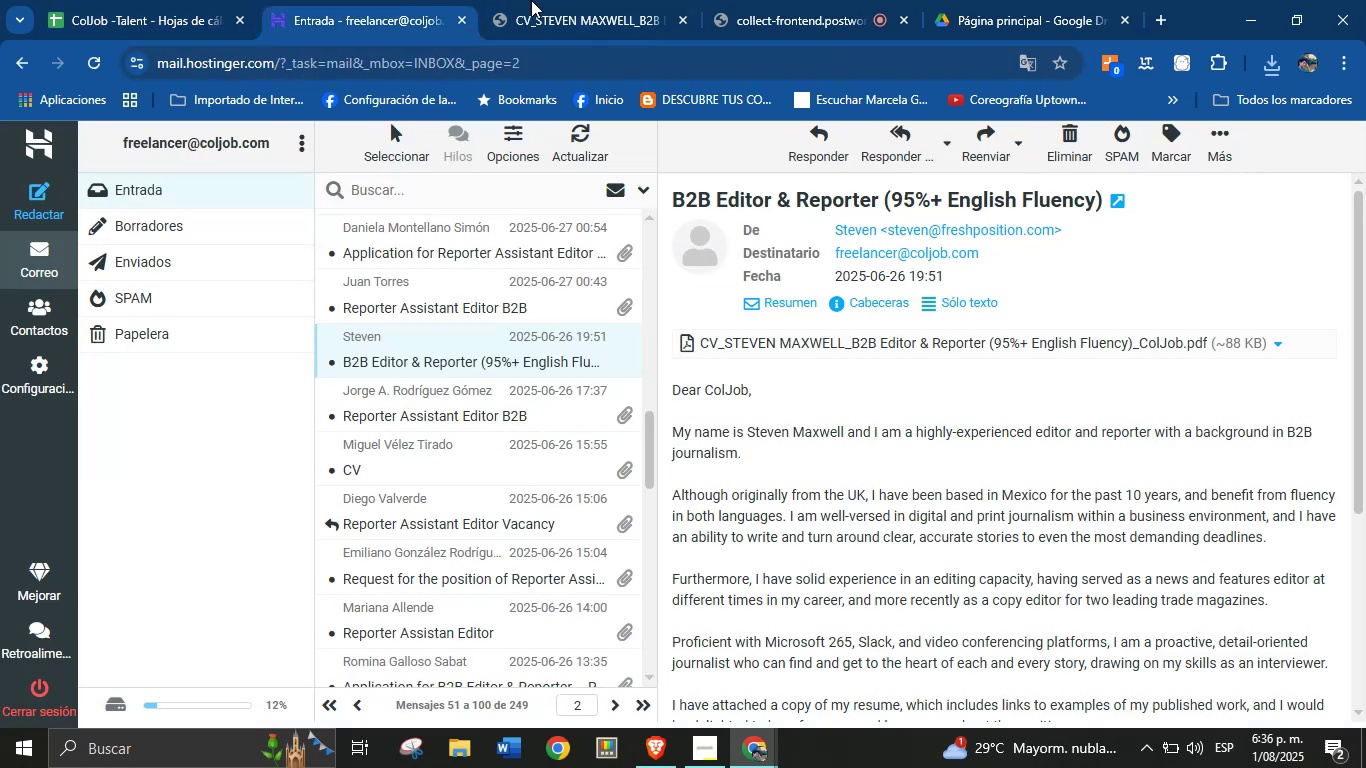 
double_click([548, 0])
 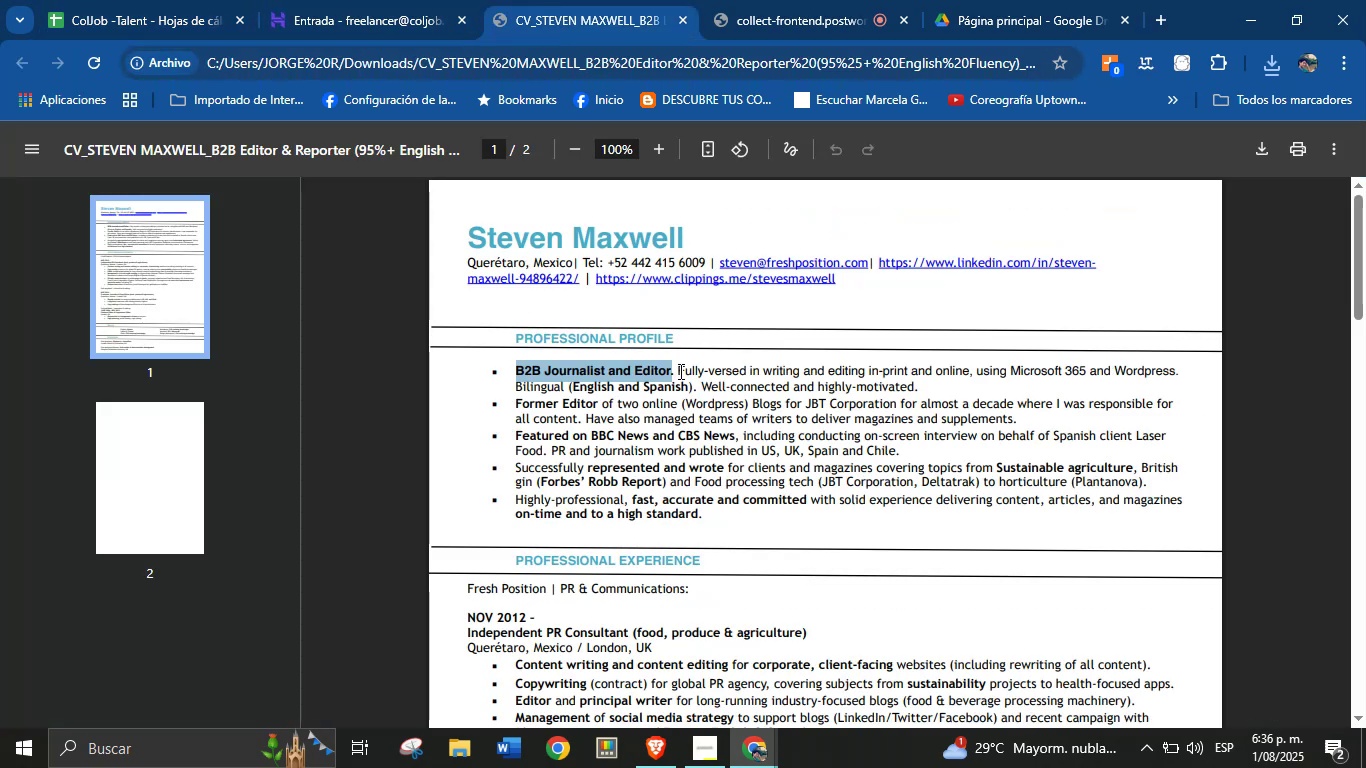 
left_click([689, 384])
 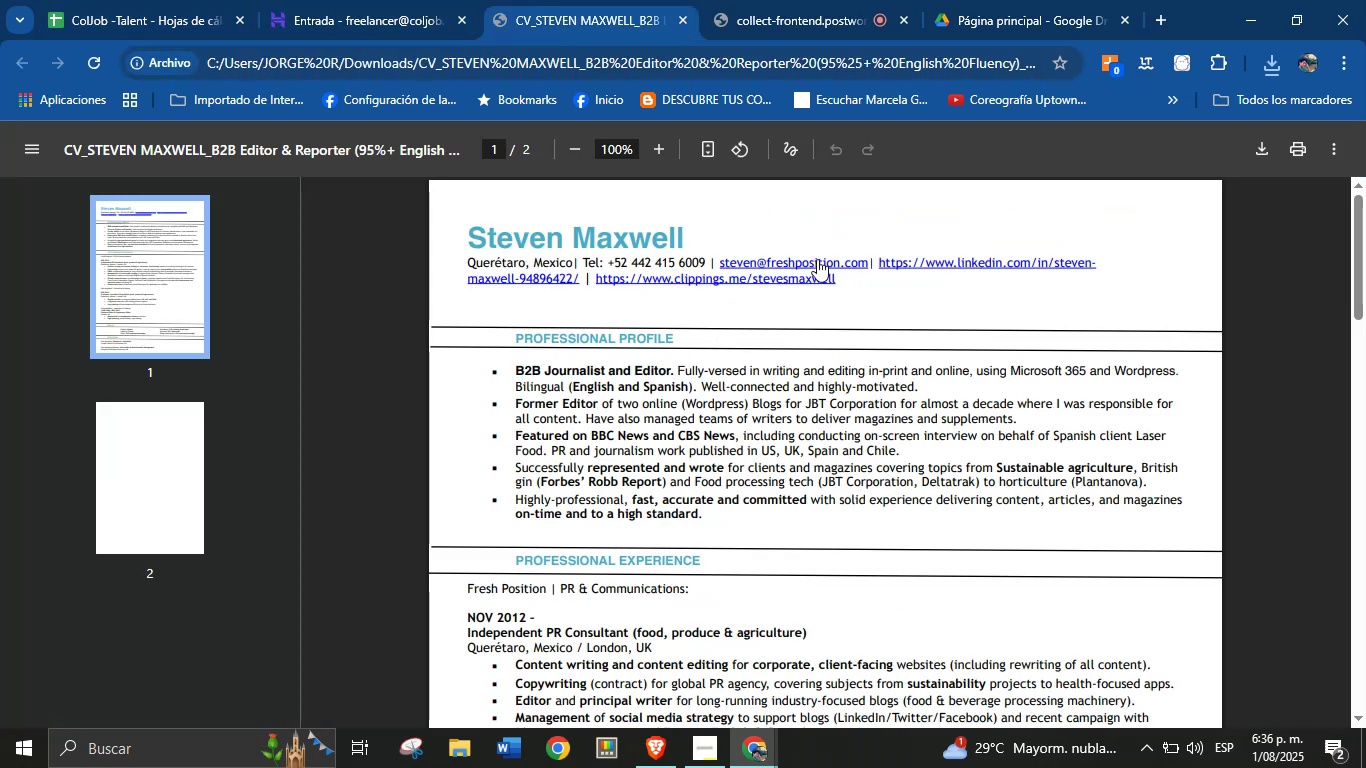 
right_click([817, 259])
 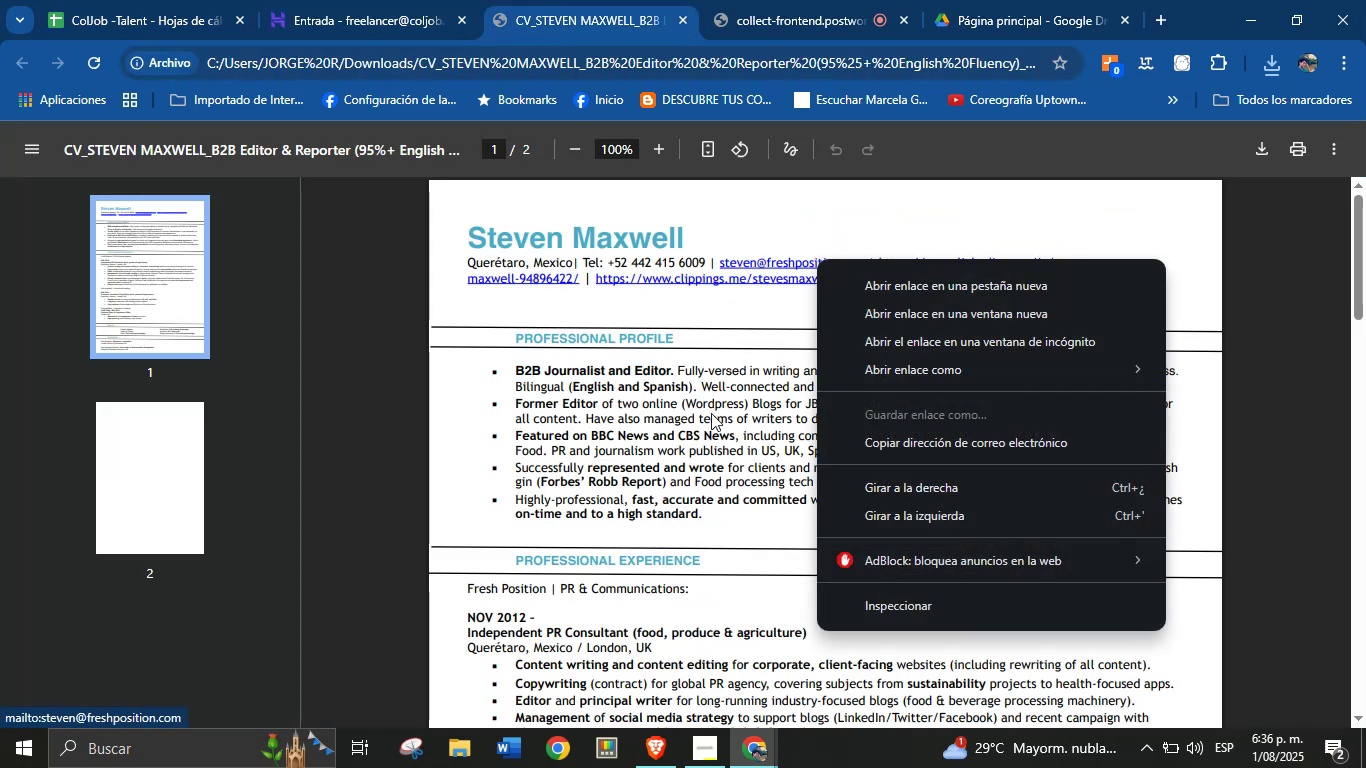 
left_click([688, 415])
 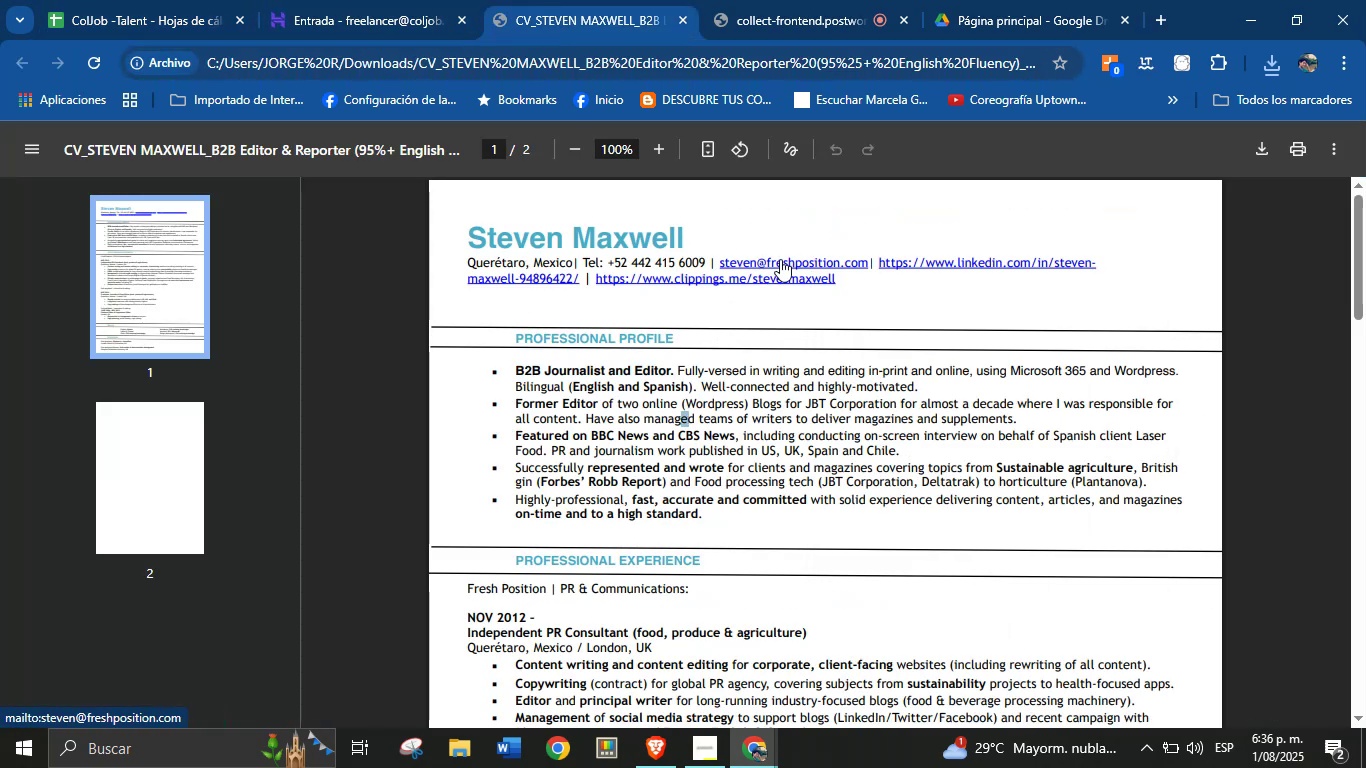 
right_click([780, 259])
 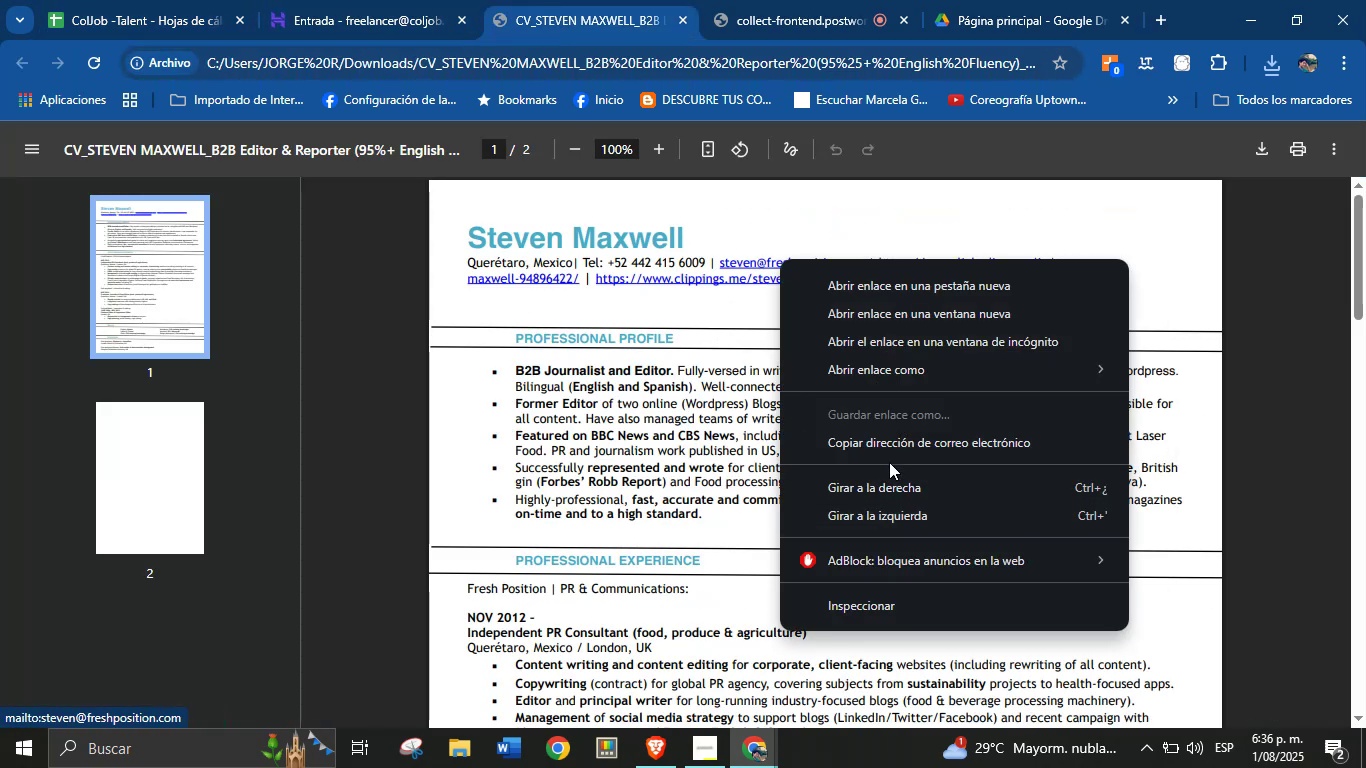 
left_click([891, 438])
 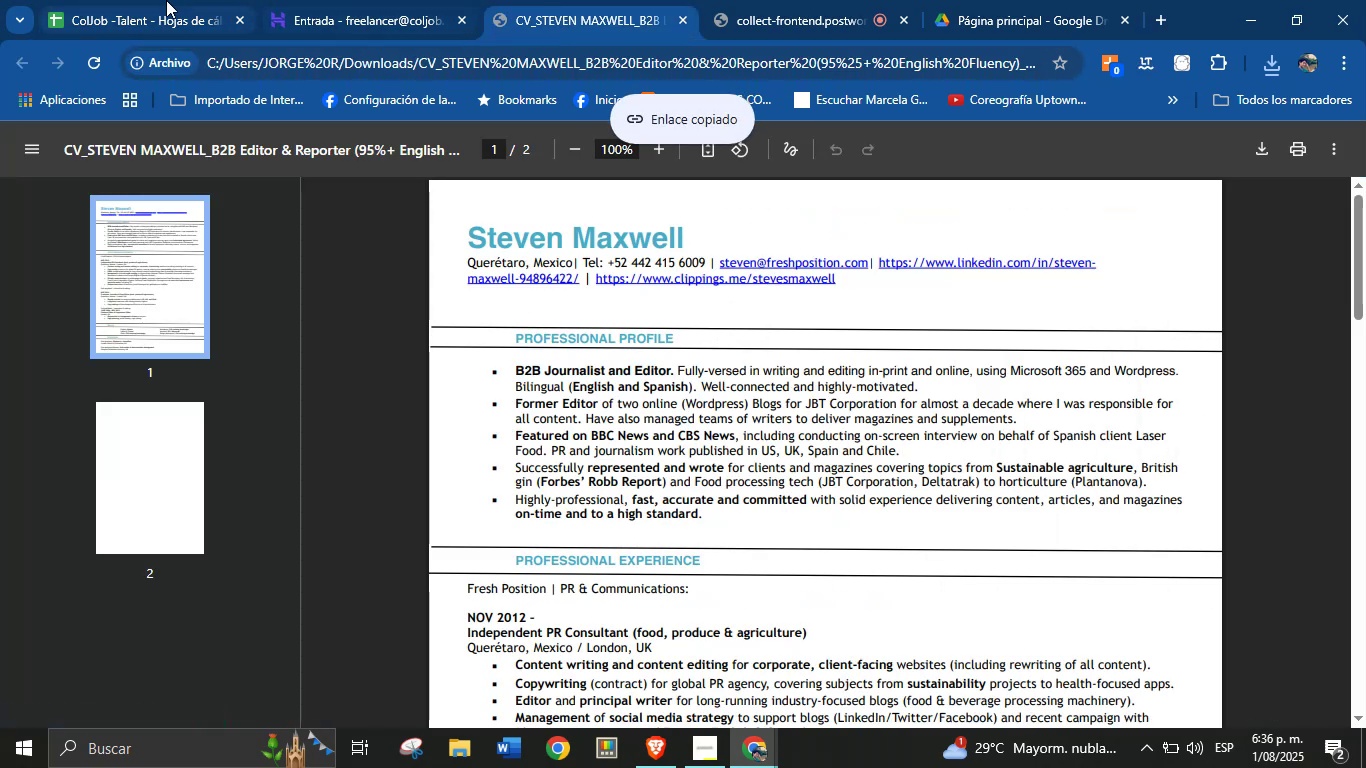 
left_click([166, 0])
 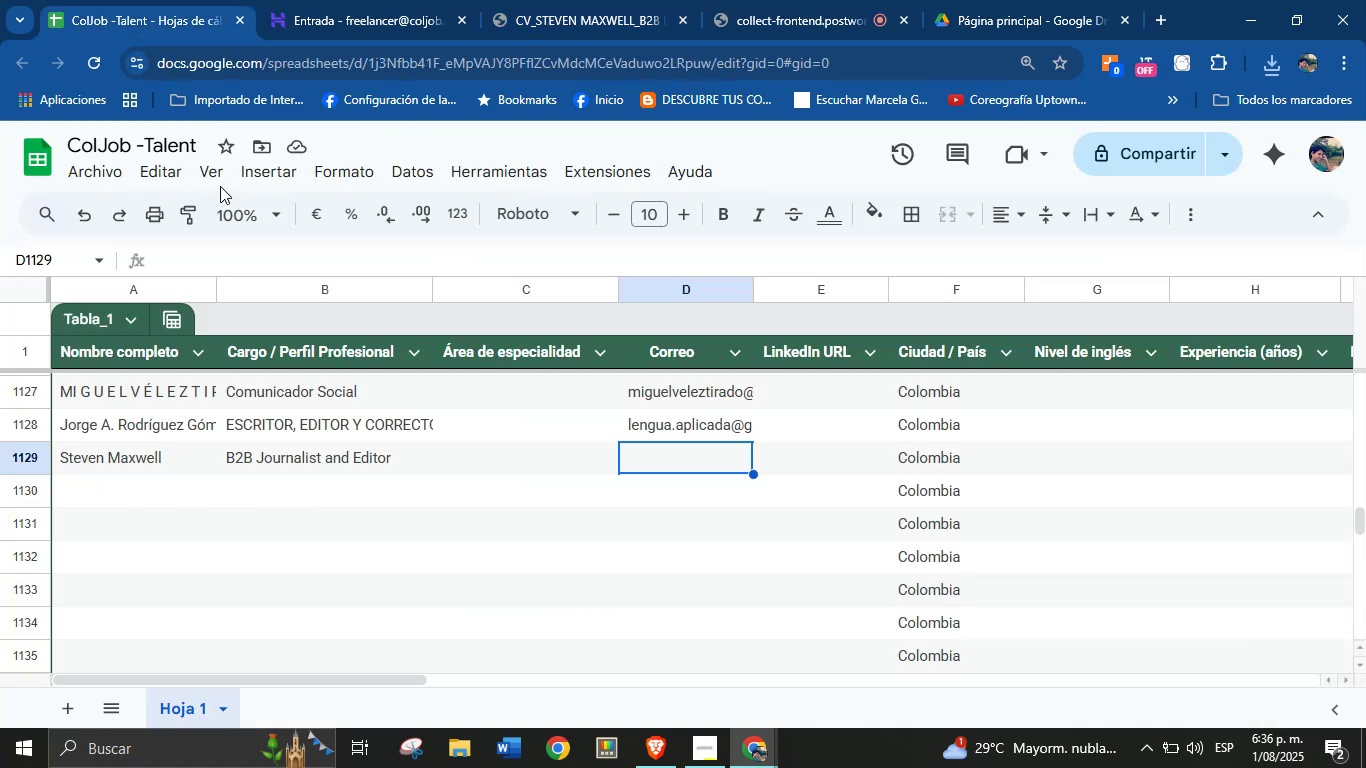 
key(Control+V)
 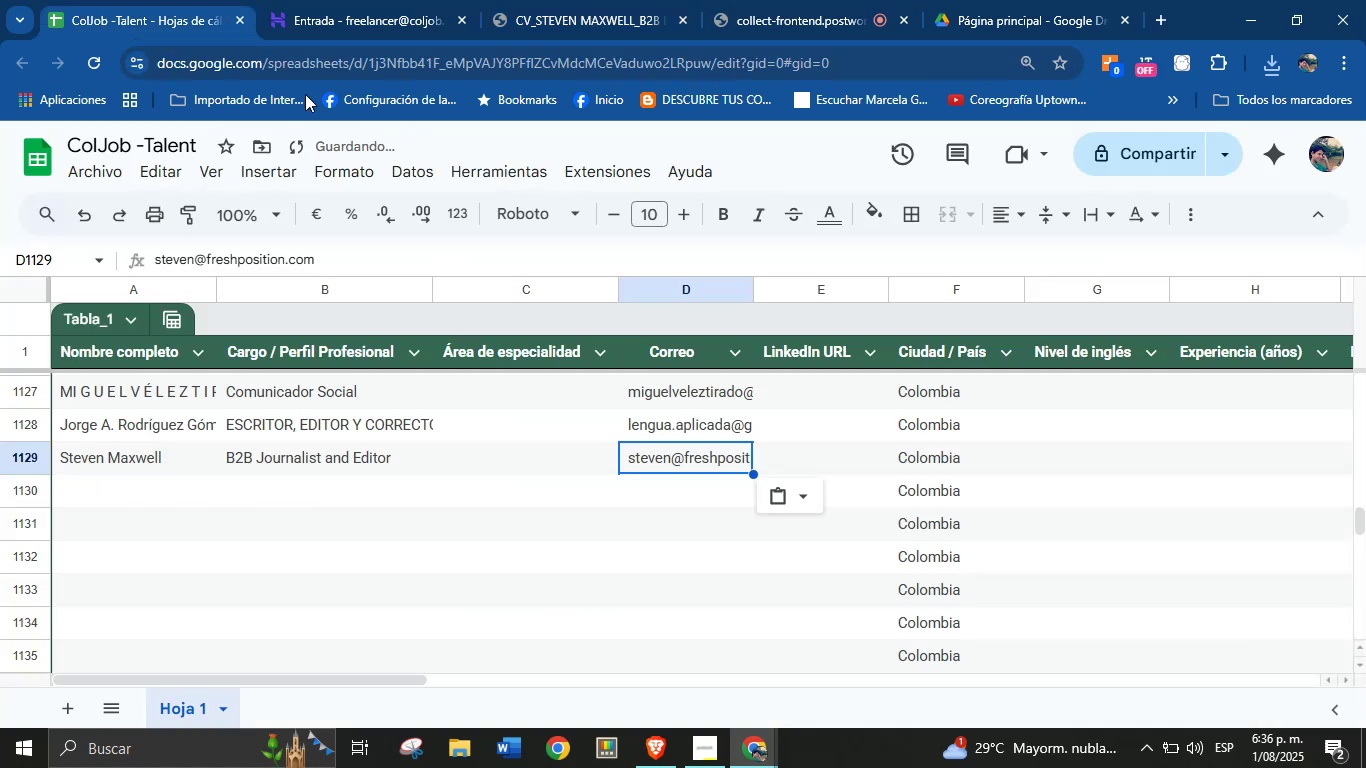 
left_click([338, 0])
 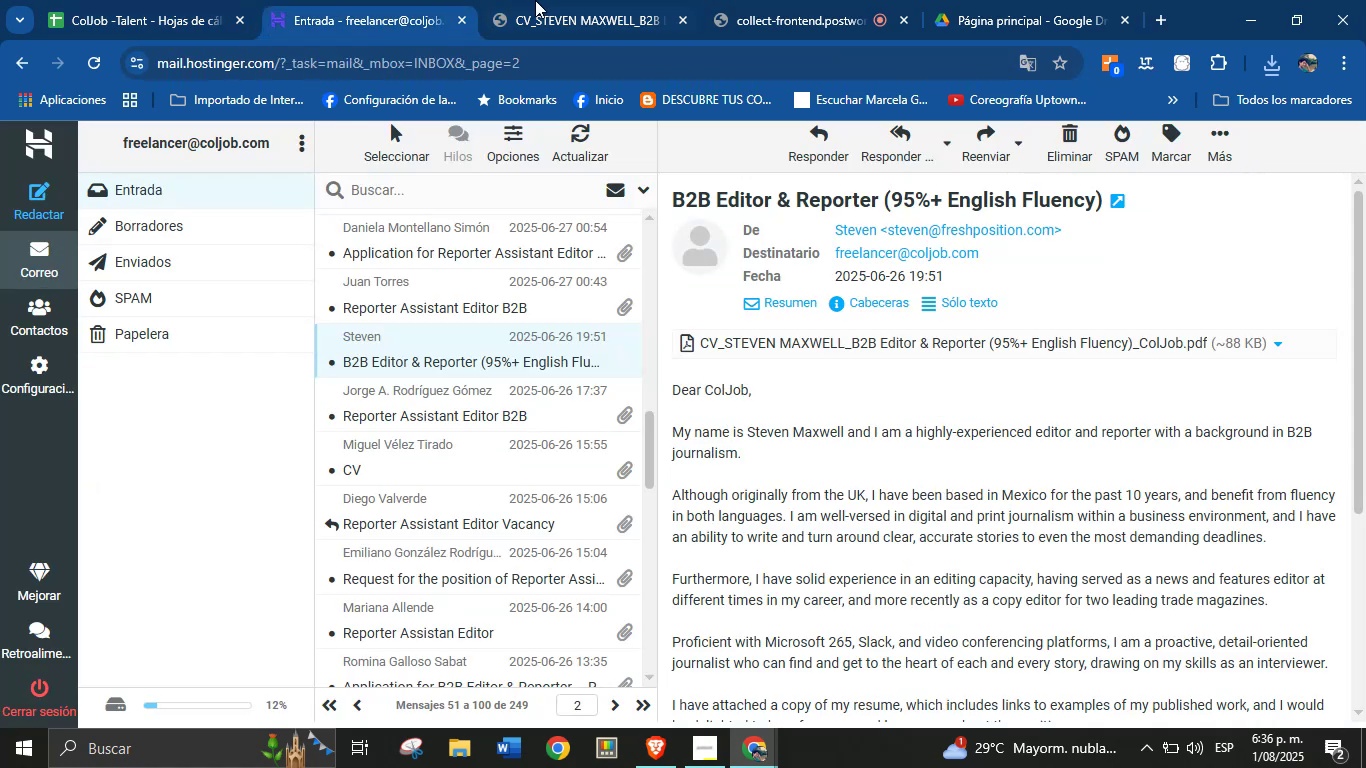 
left_click([535, 0])
 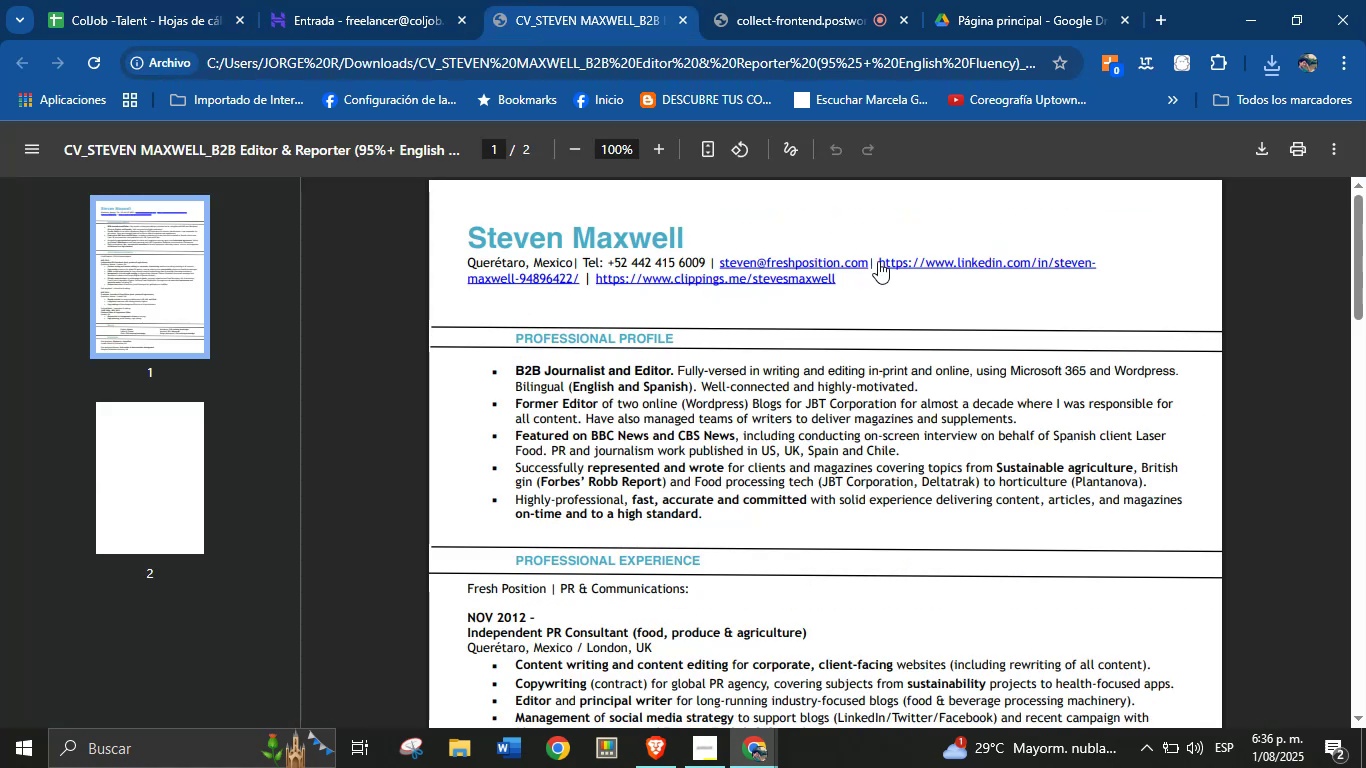 
right_click([926, 261])
 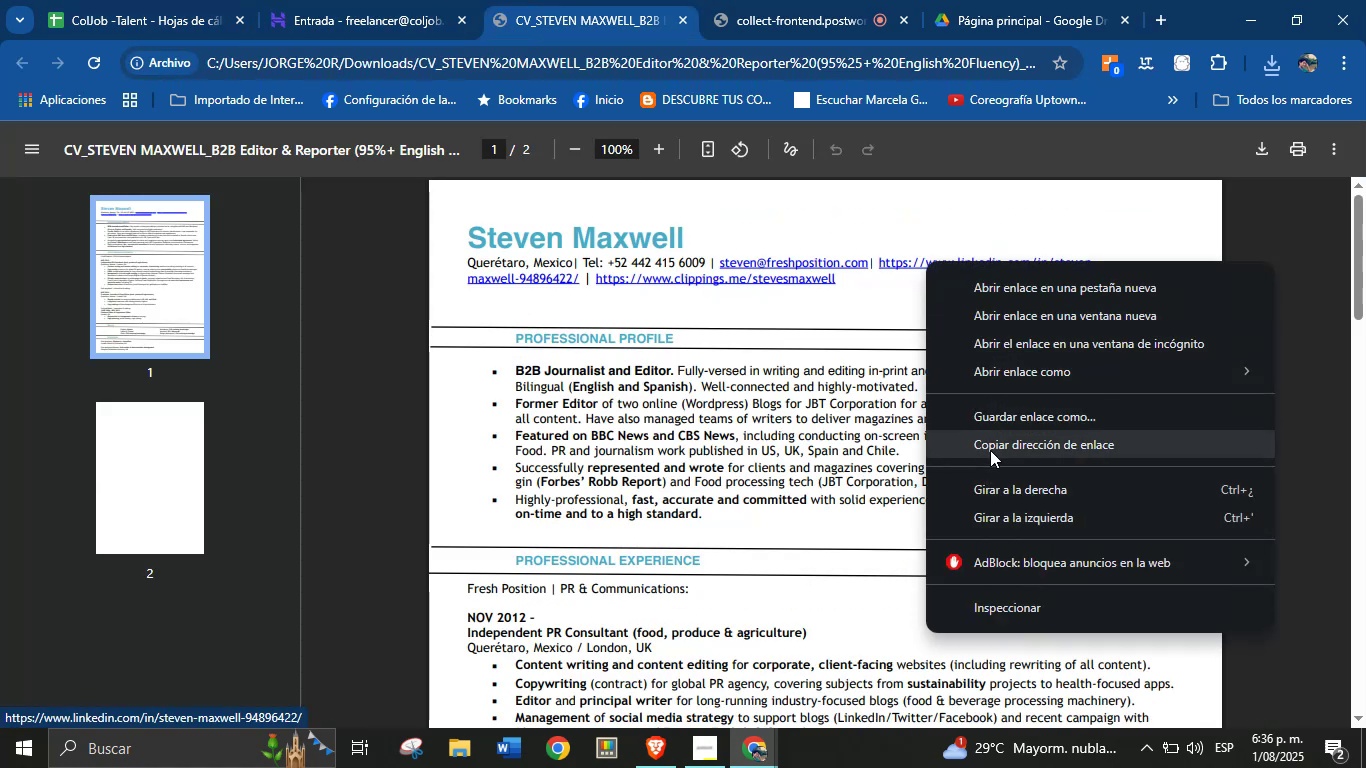 
left_click([990, 450])
 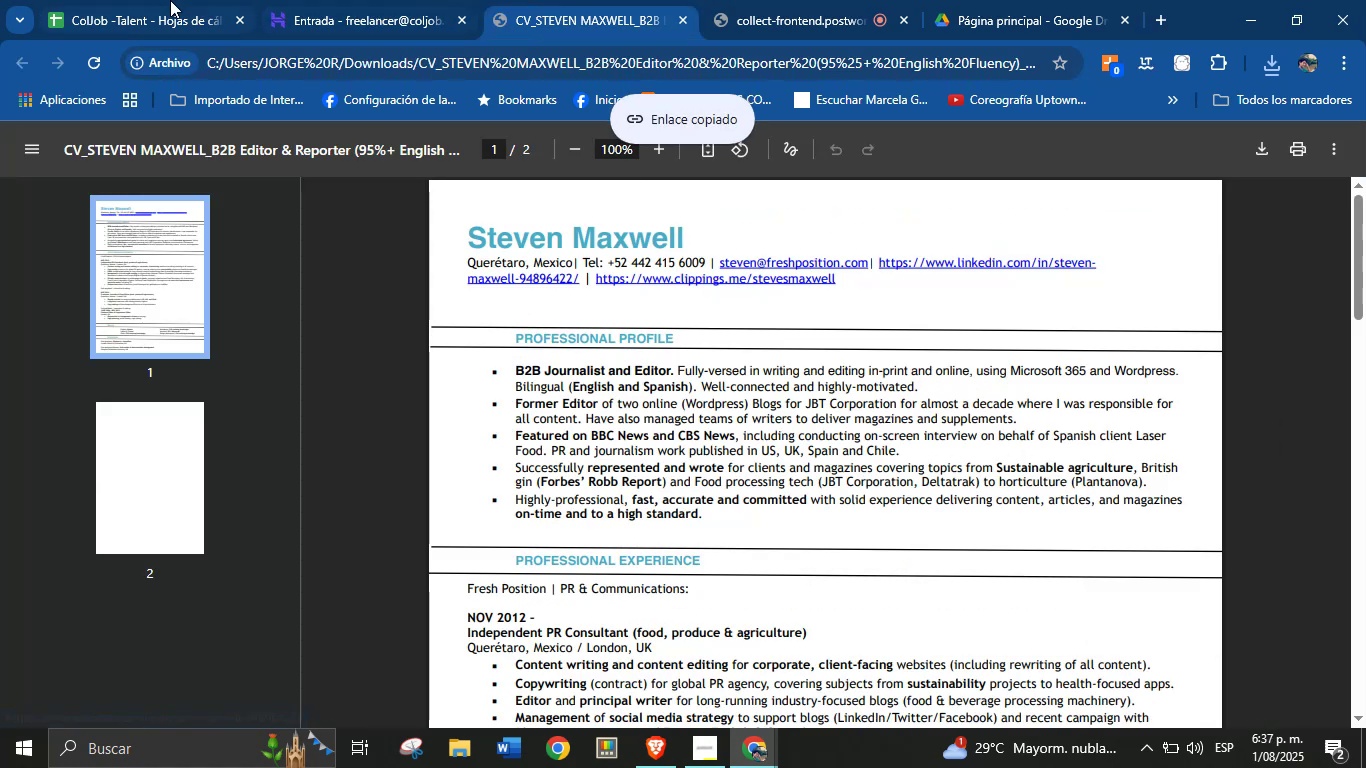 
left_click([163, 0])
 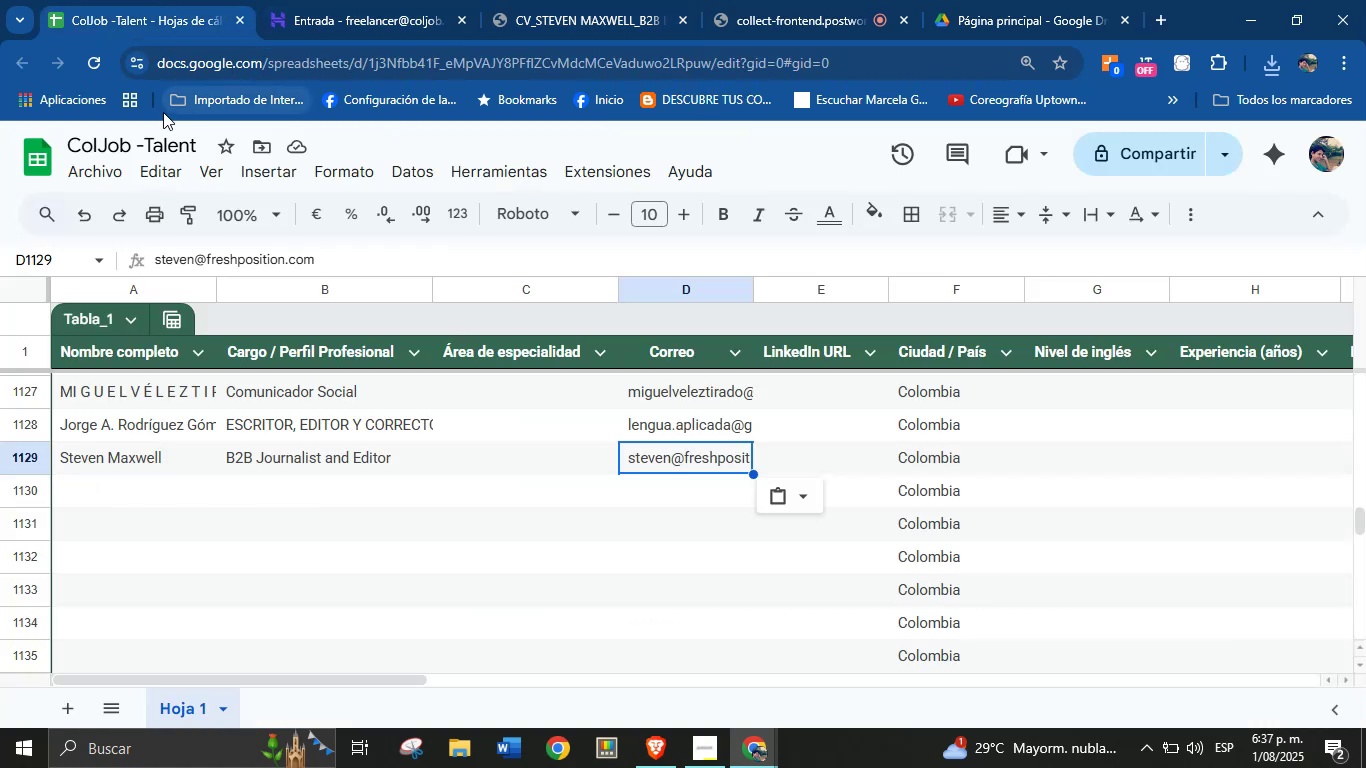 
key(ArrowRight)
 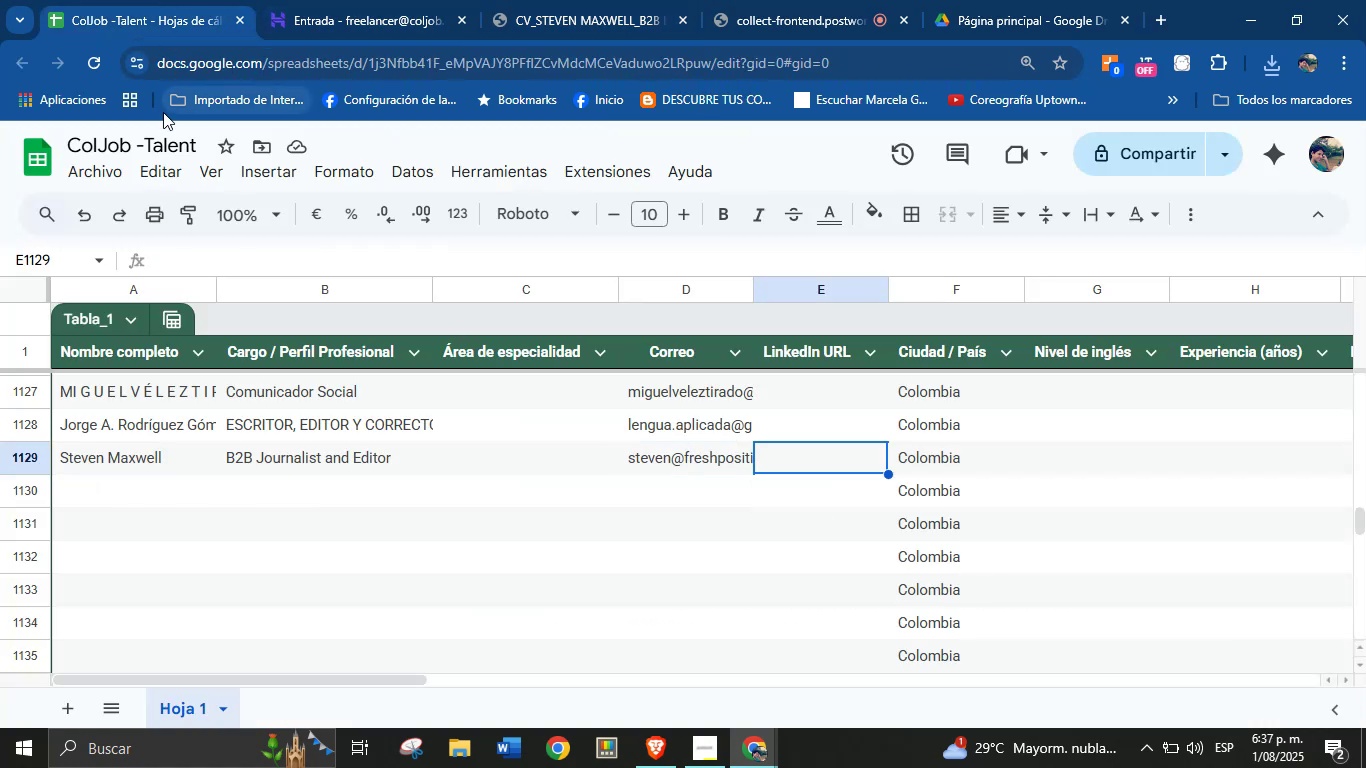 
key(Control+V)
 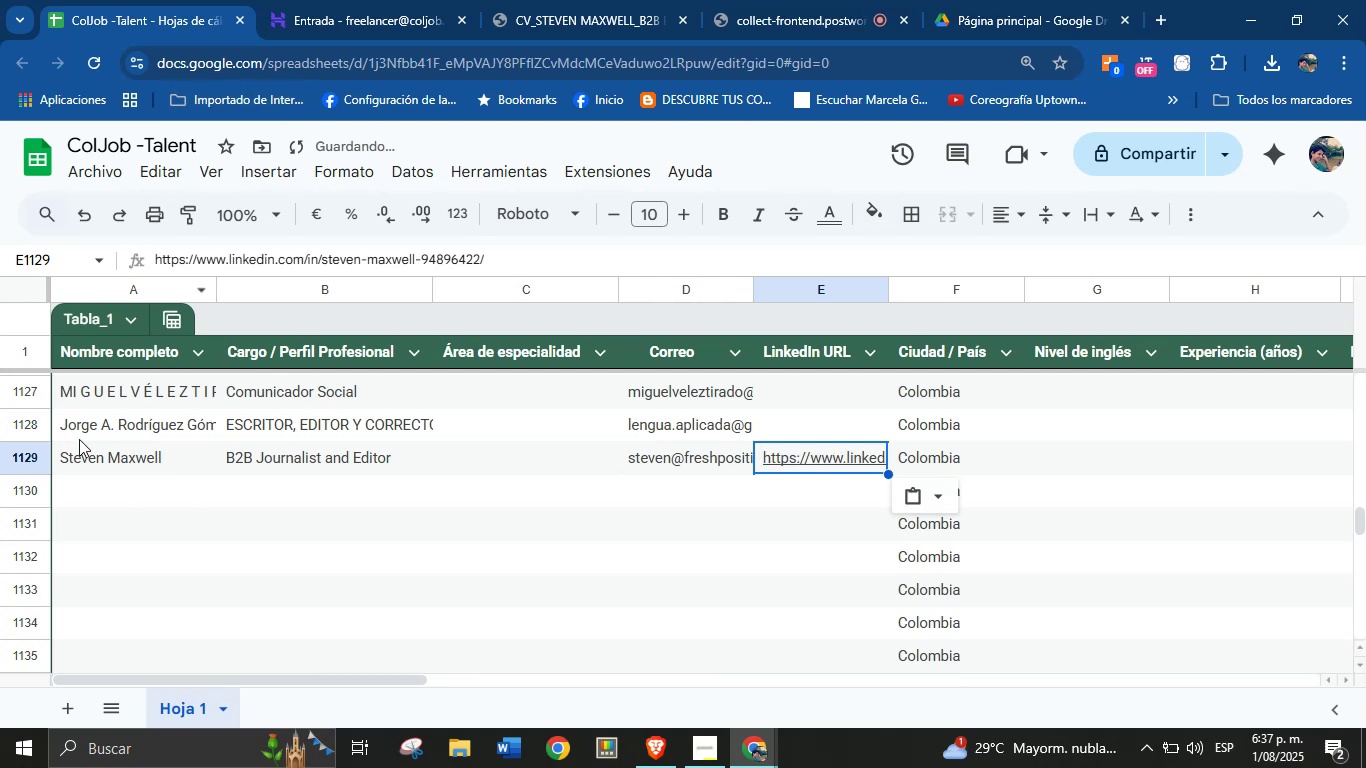 
left_click([137, 505])
 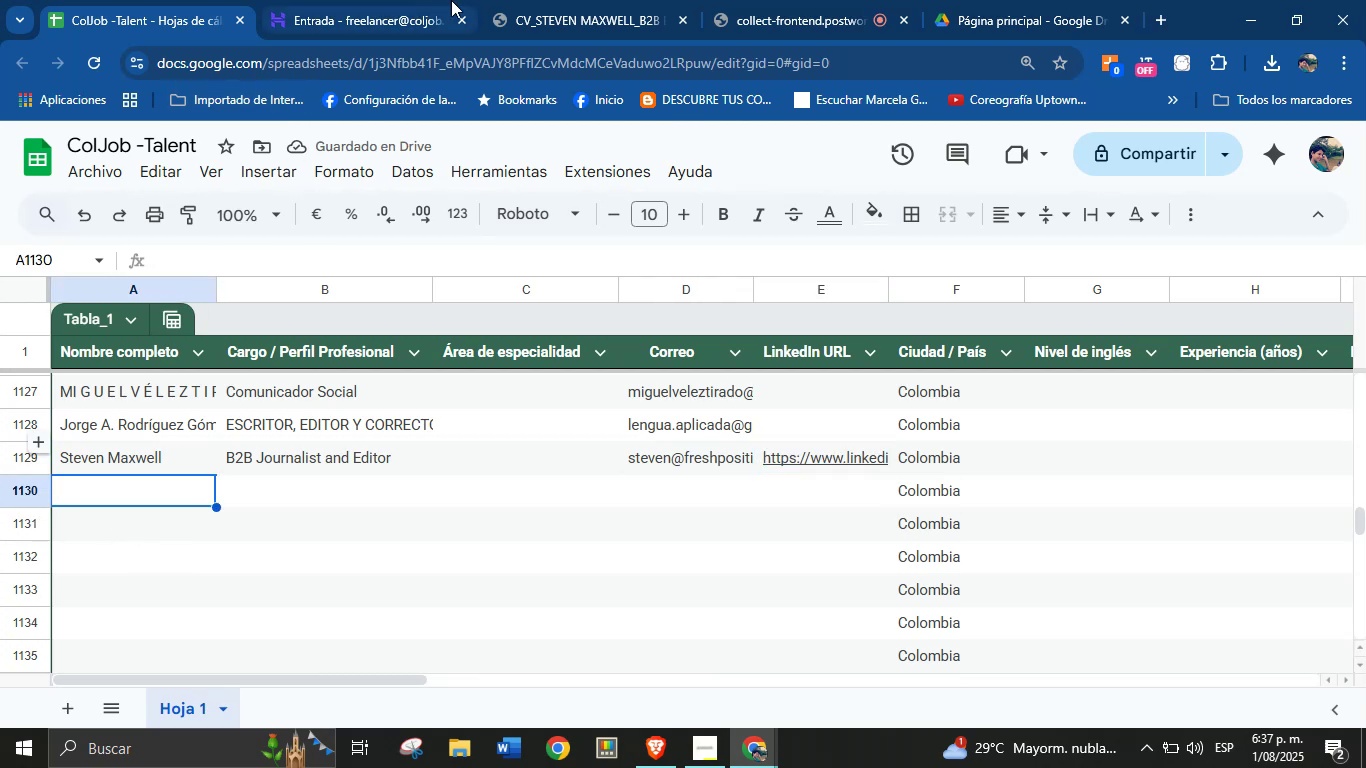 
left_click([560, 0])
 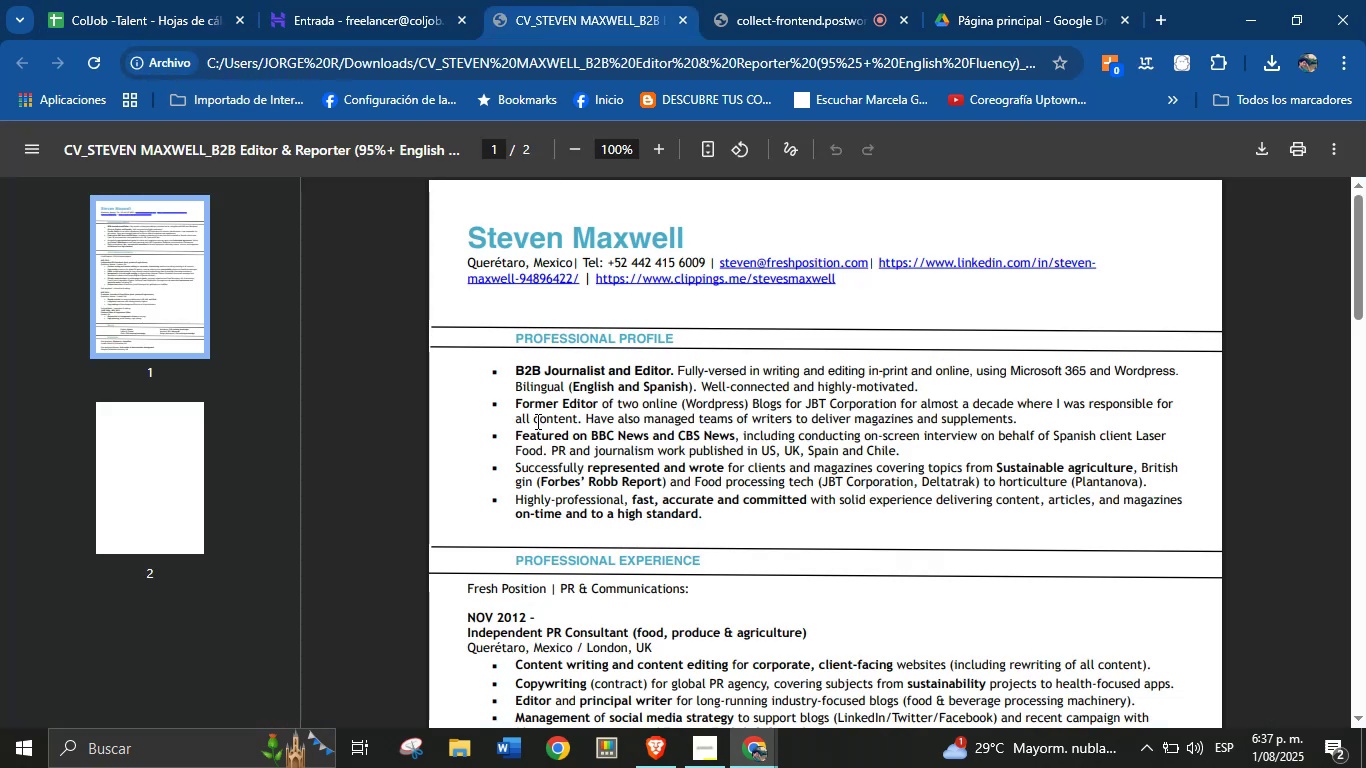 
wait(8.69)
 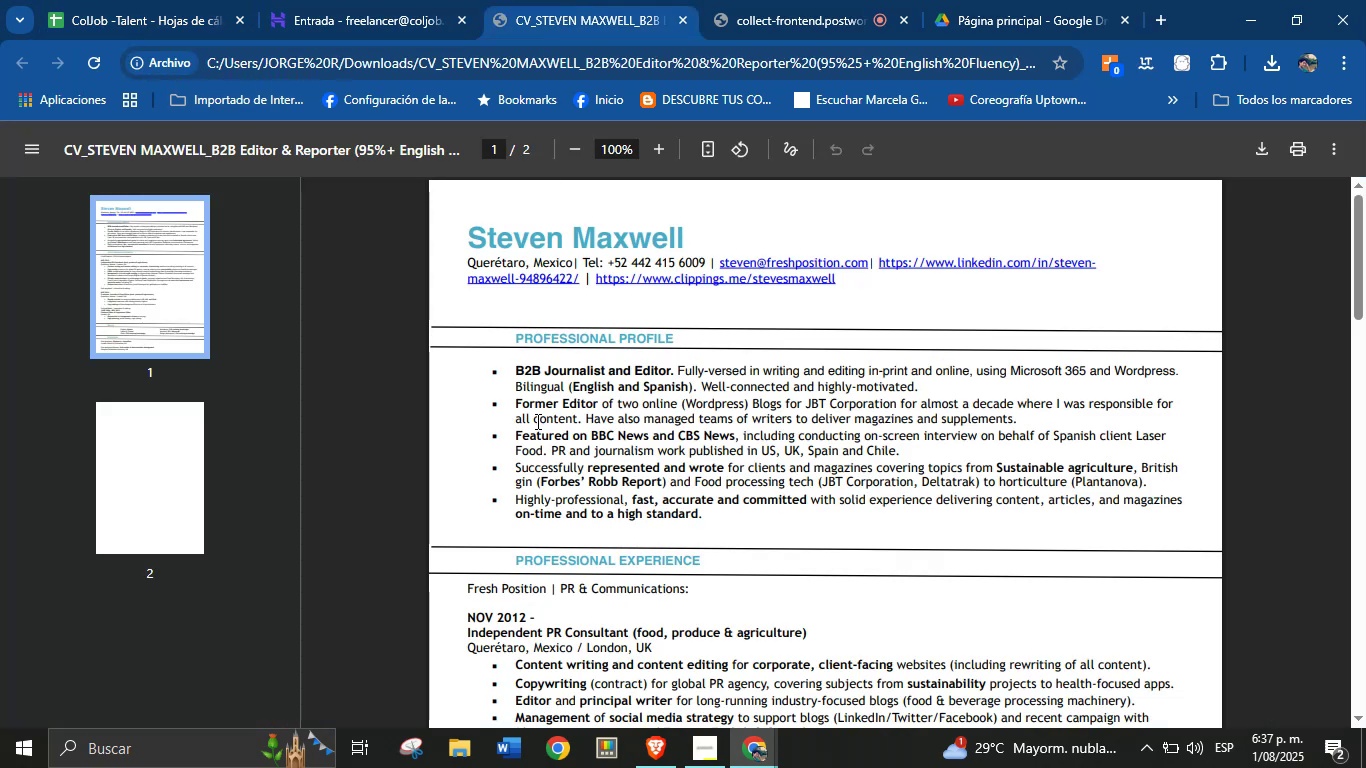 
scroll: coordinate [888, 471], scroll_direction: down, amount: 4.0
 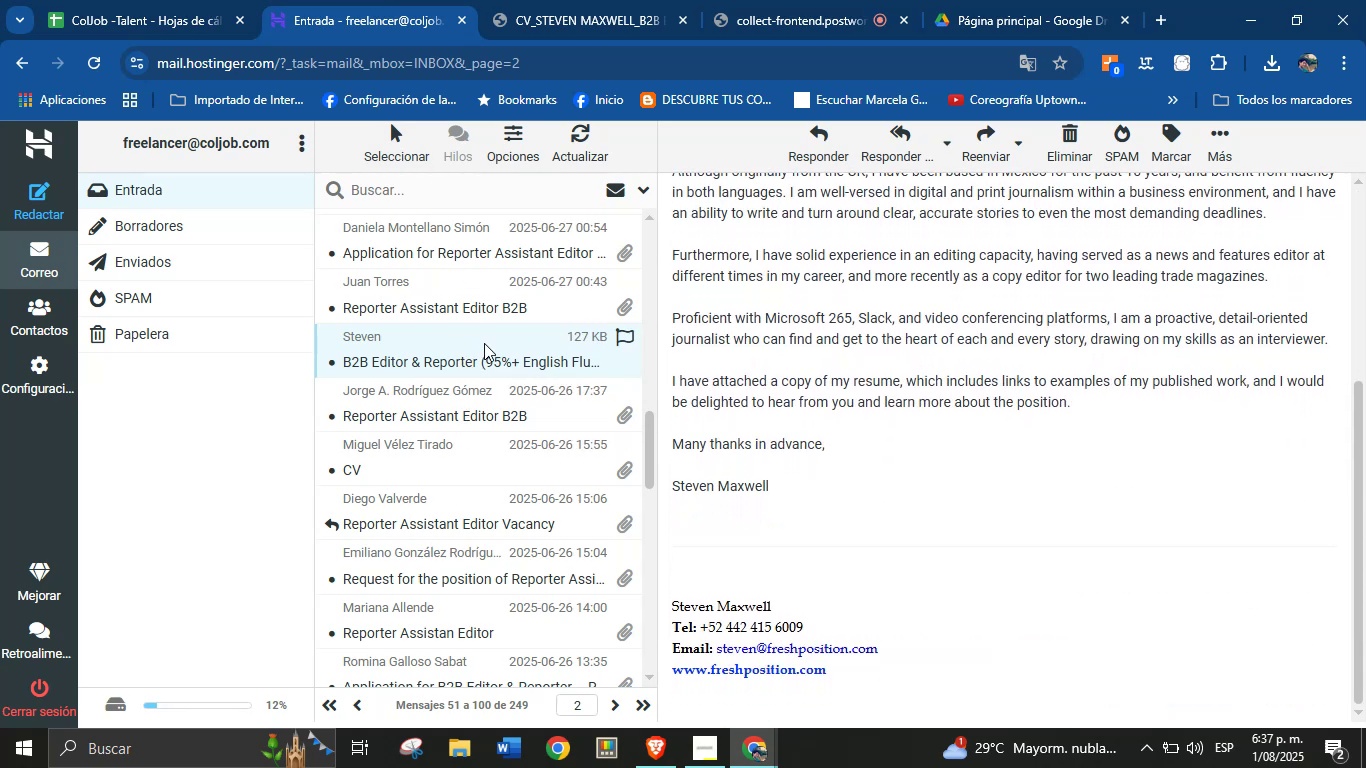 
right_click([484, 343])
 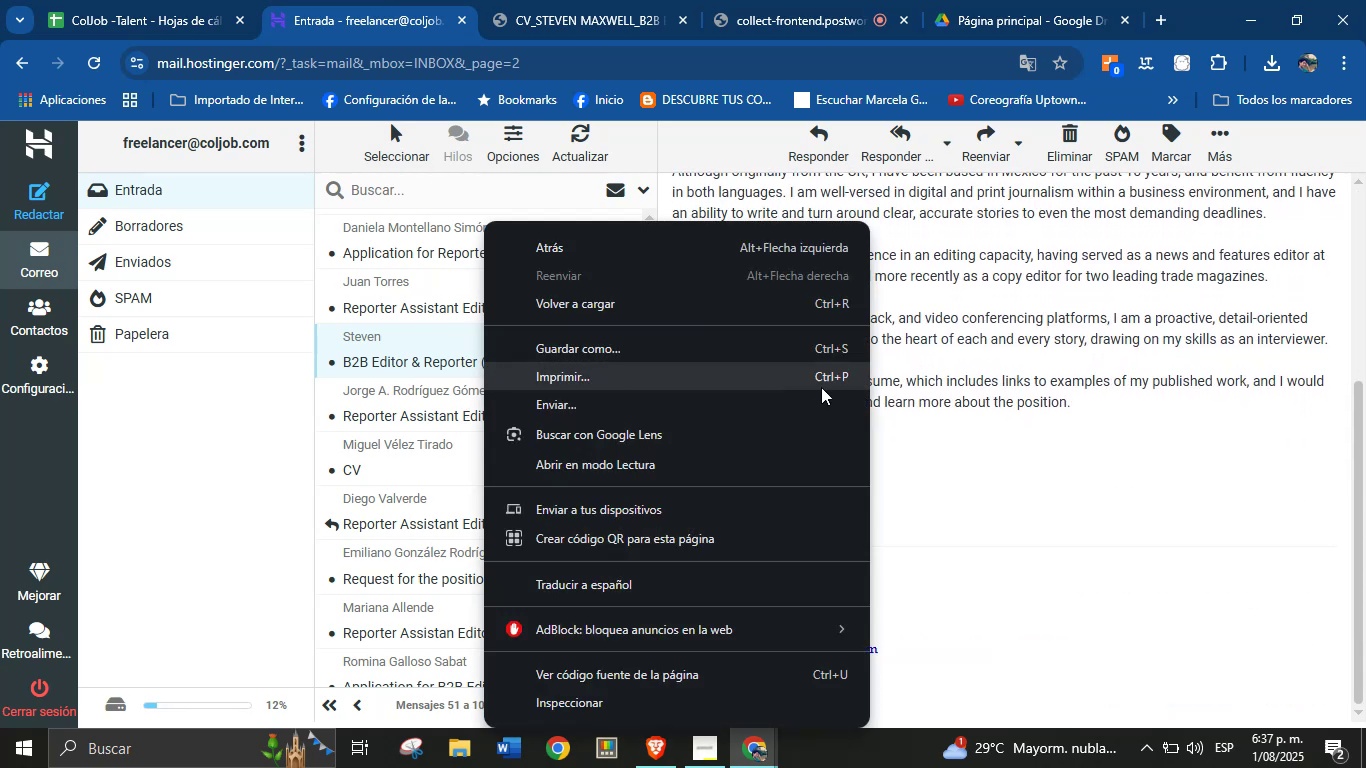 
left_click([1000, 379])
 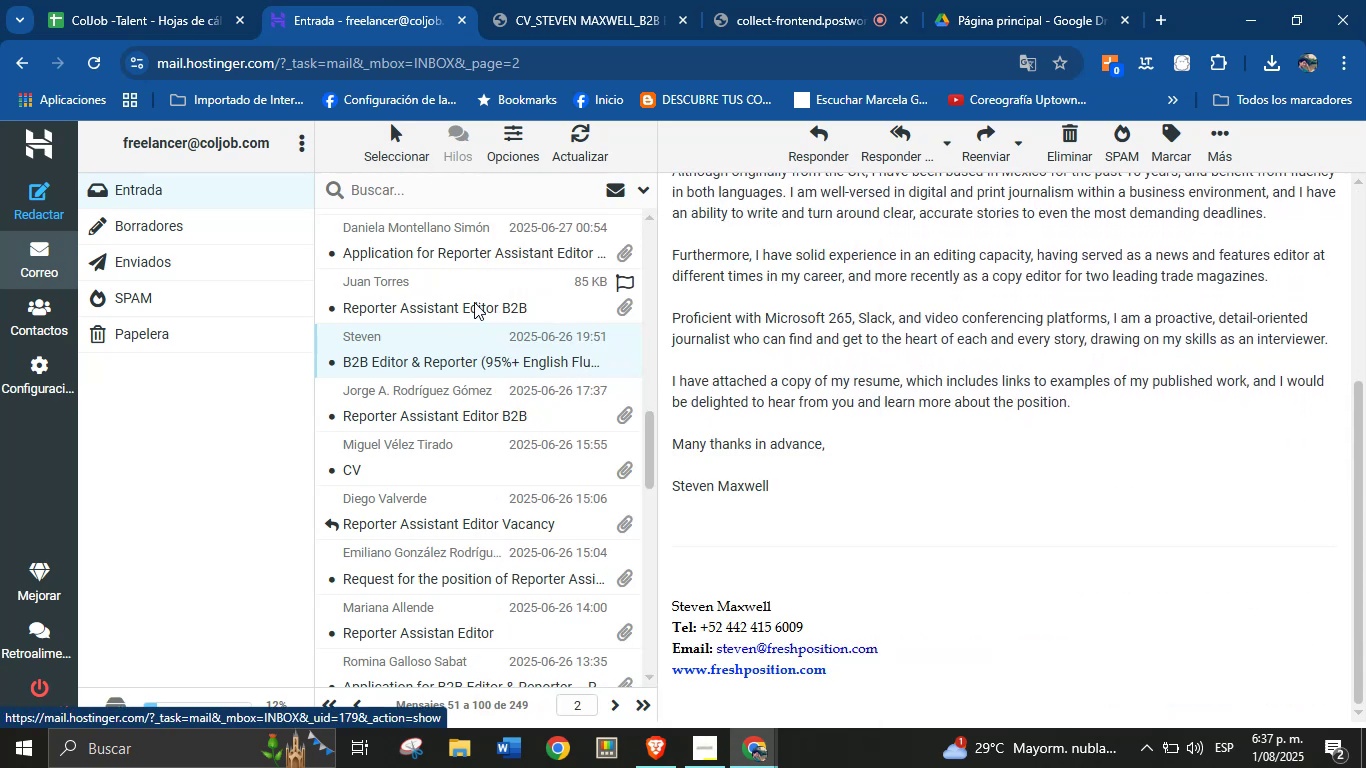 
left_click([491, 412])
 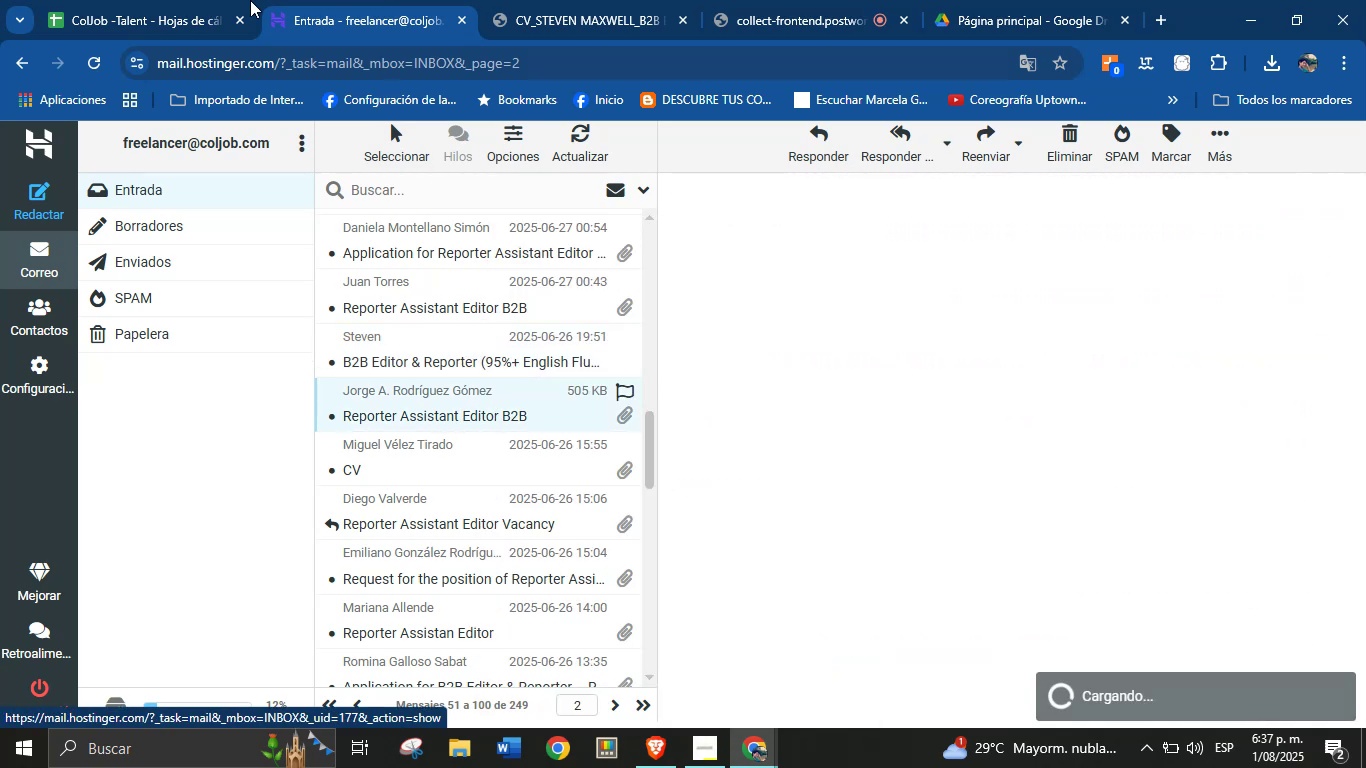 
left_click([129, 0])
 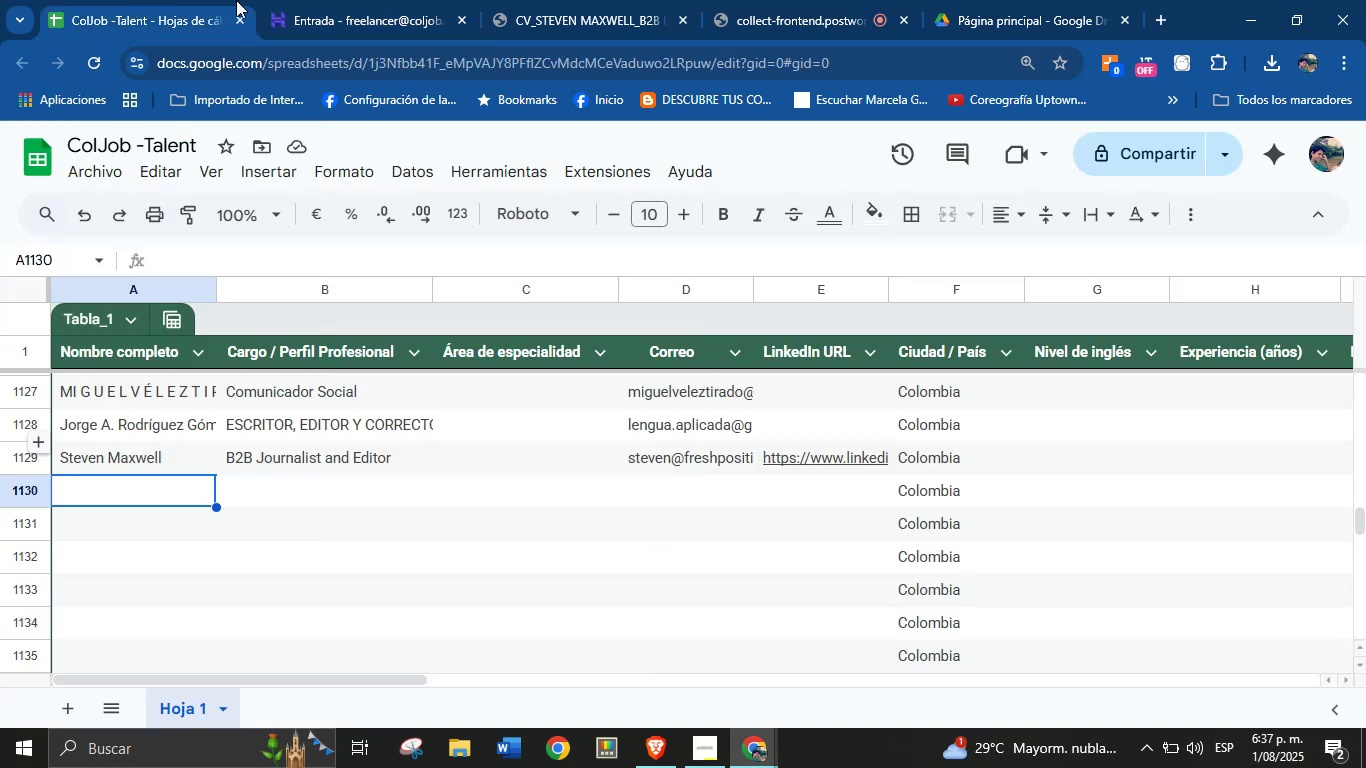 
left_click([328, 0])
 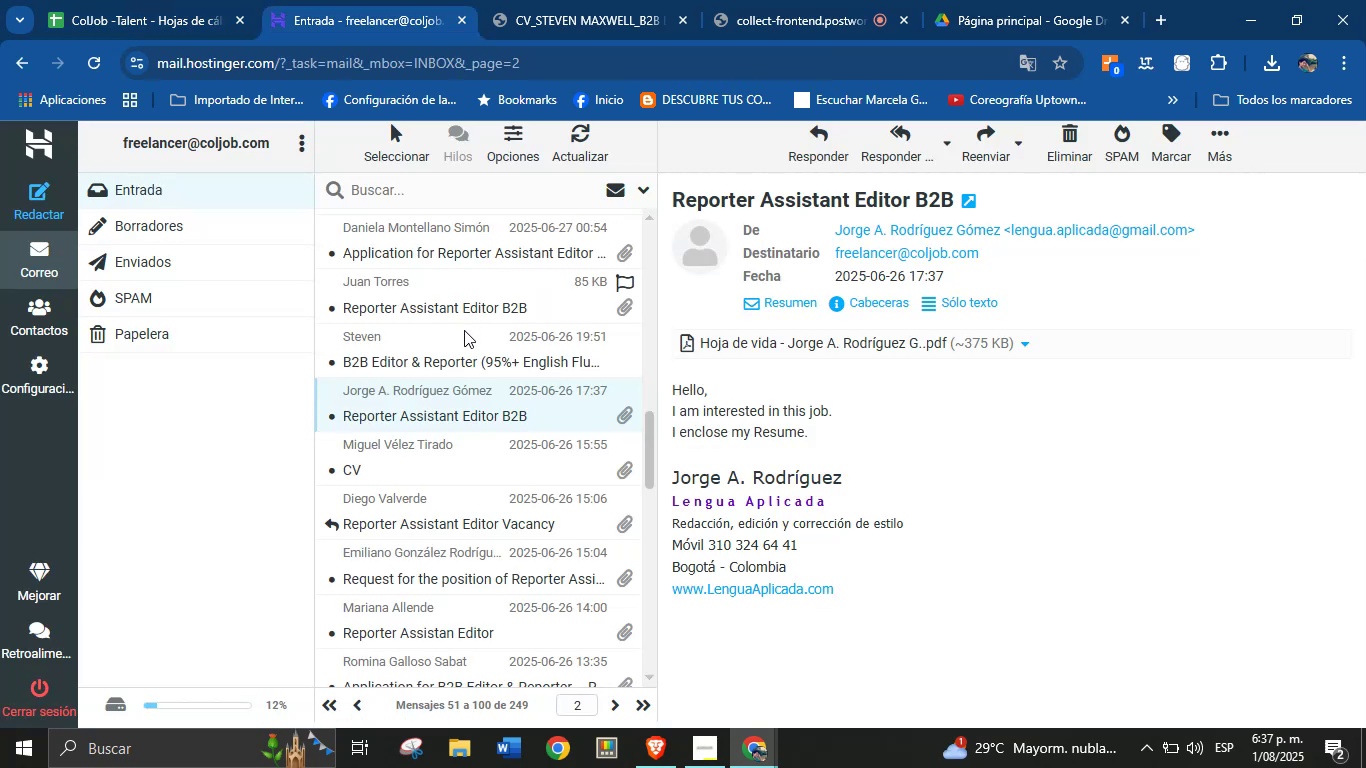 
left_click([460, 296])
 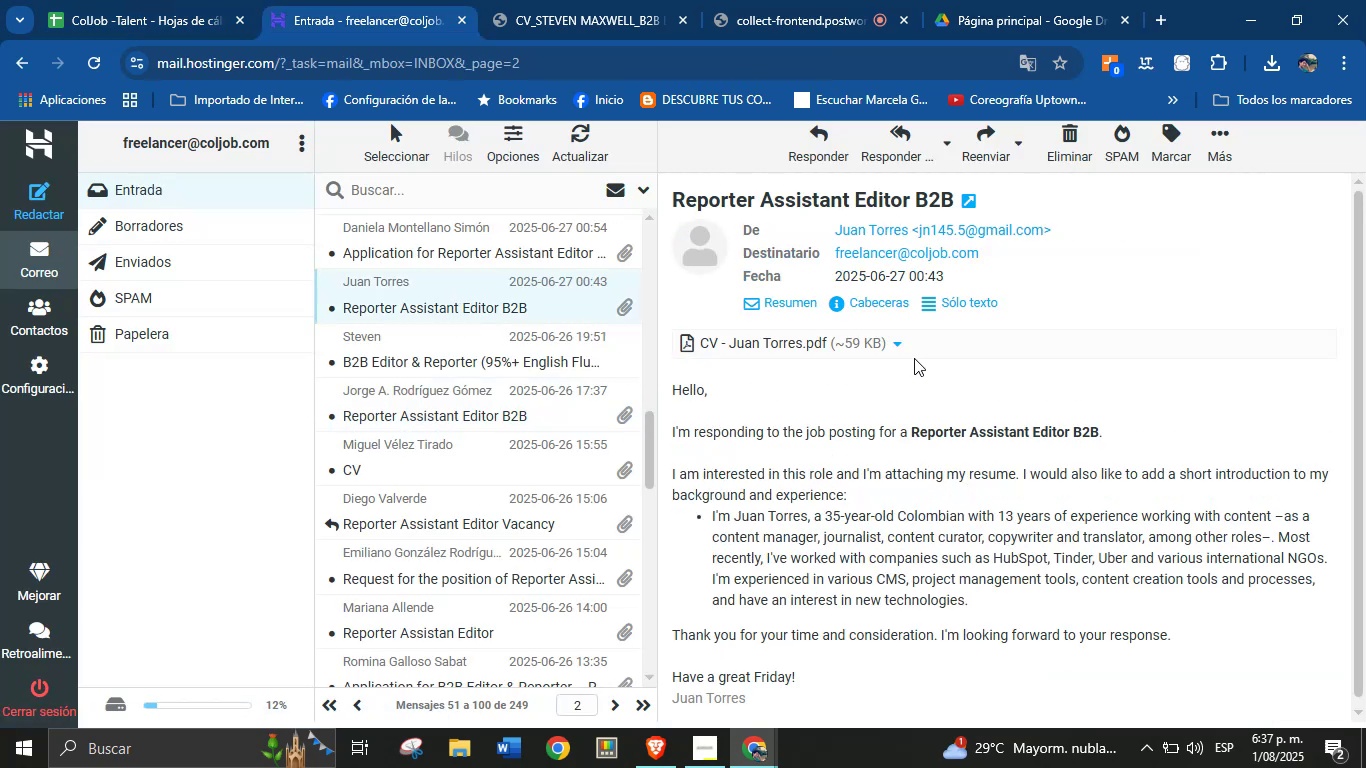 
left_click([897, 347])
 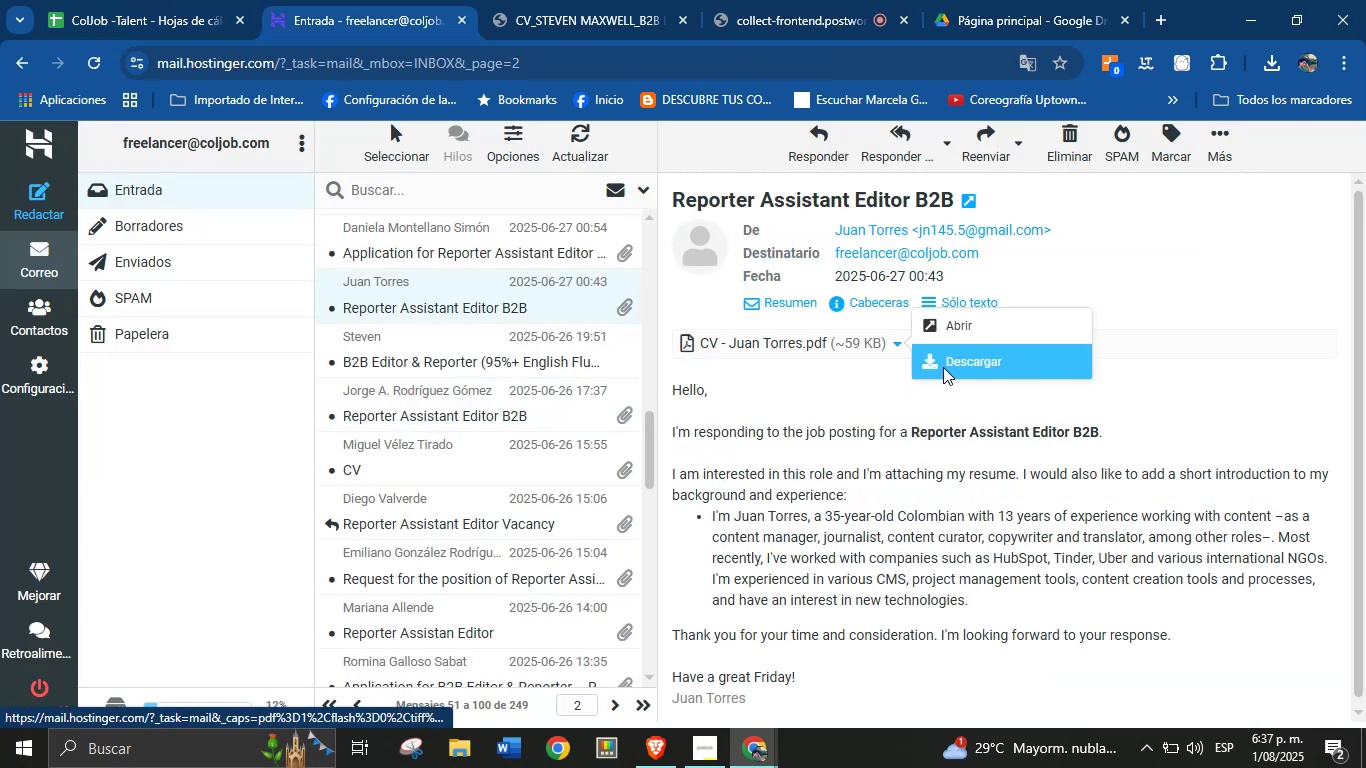 
left_click([947, 363])
 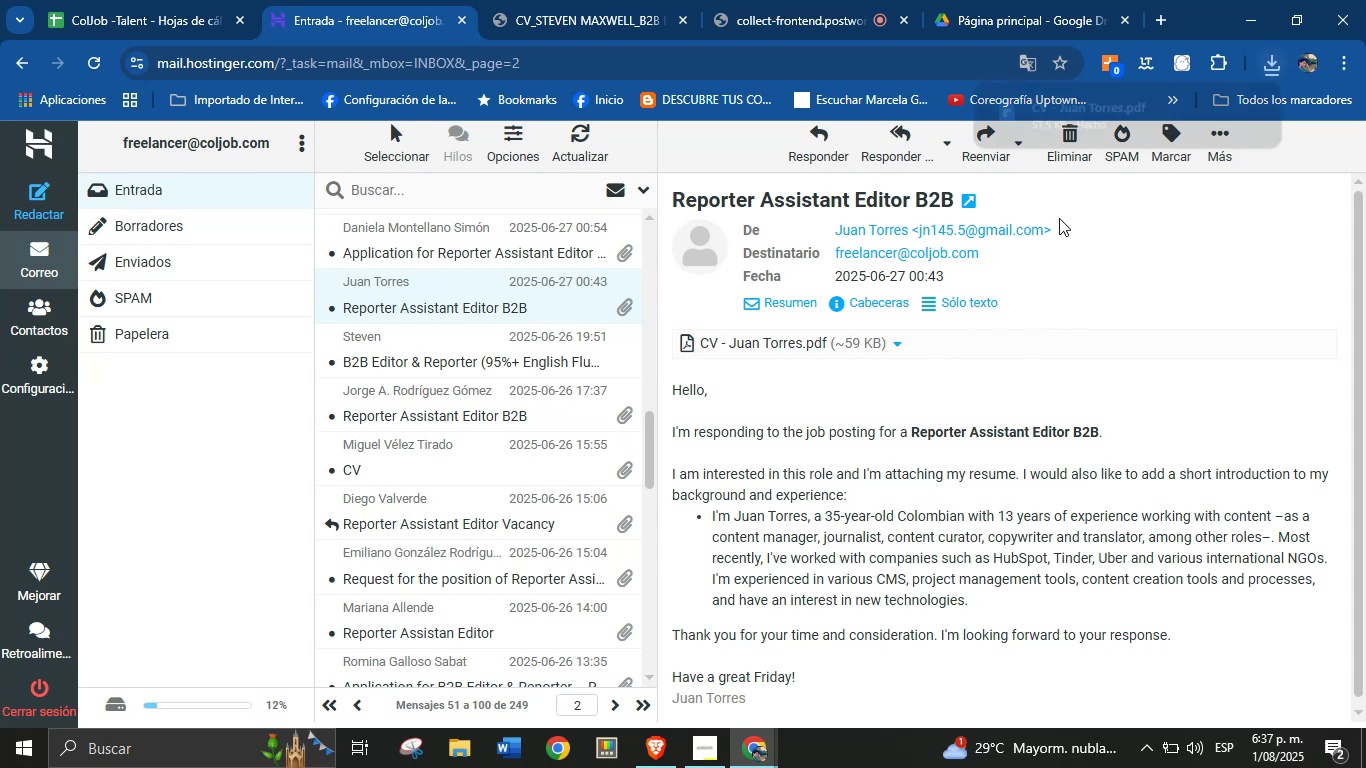 
left_click([1091, 129])
 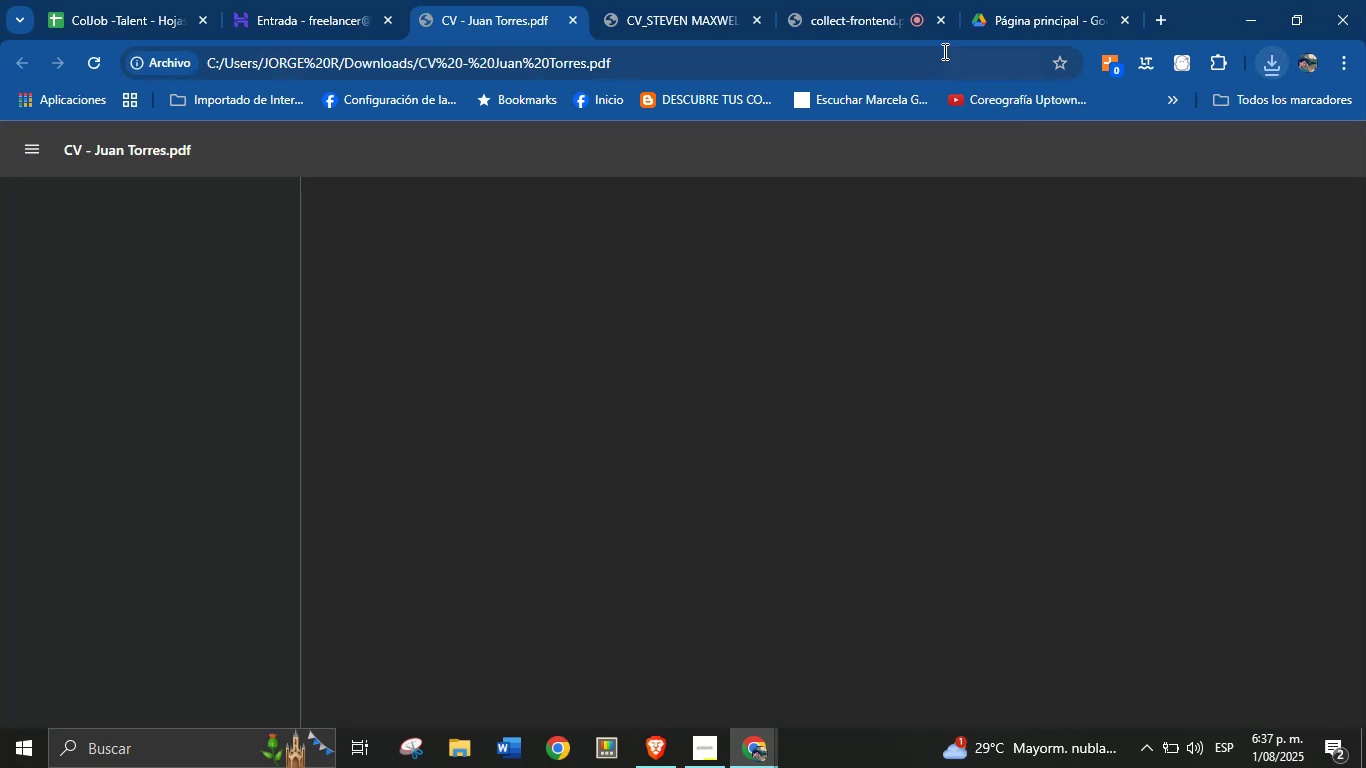 
left_click([728, 0])
 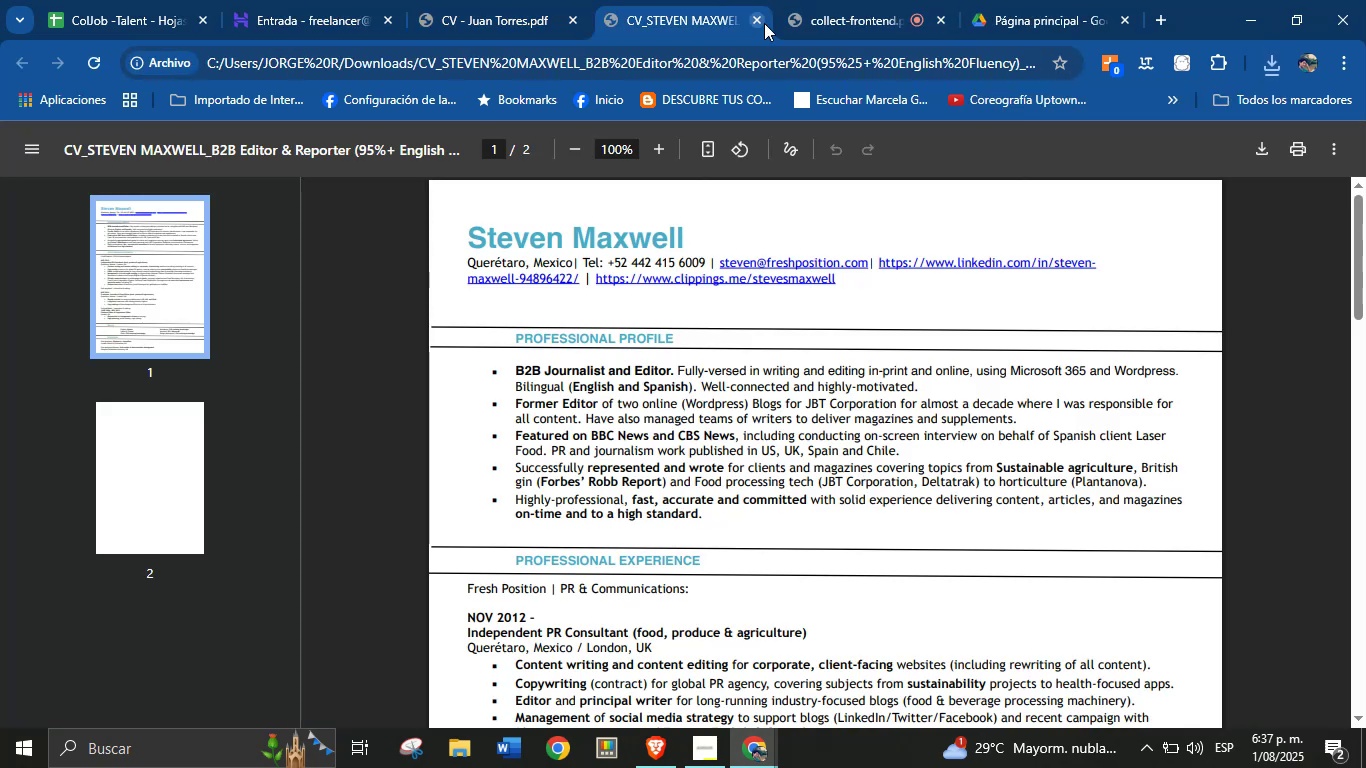 
left_click([764, 23])
 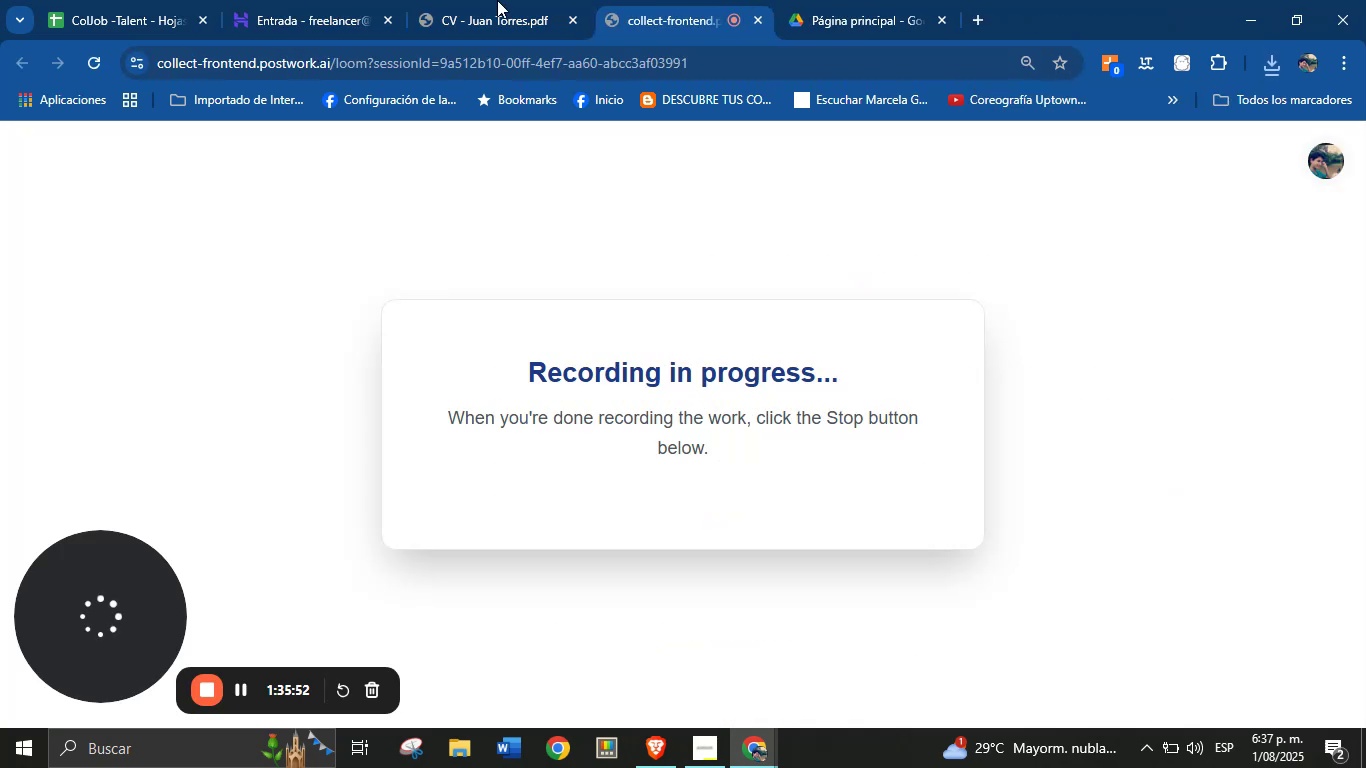 
left_click([497, 0])
 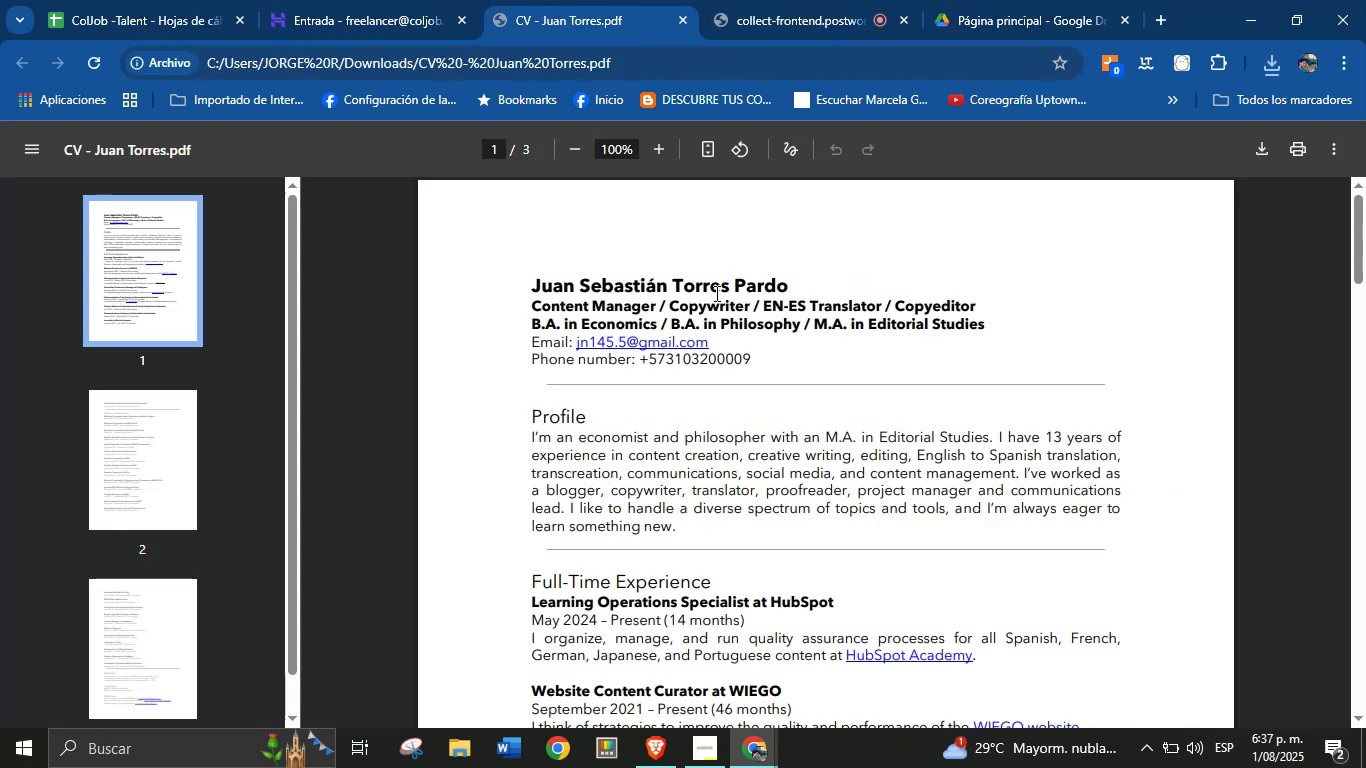 
double_click([715, 293])
 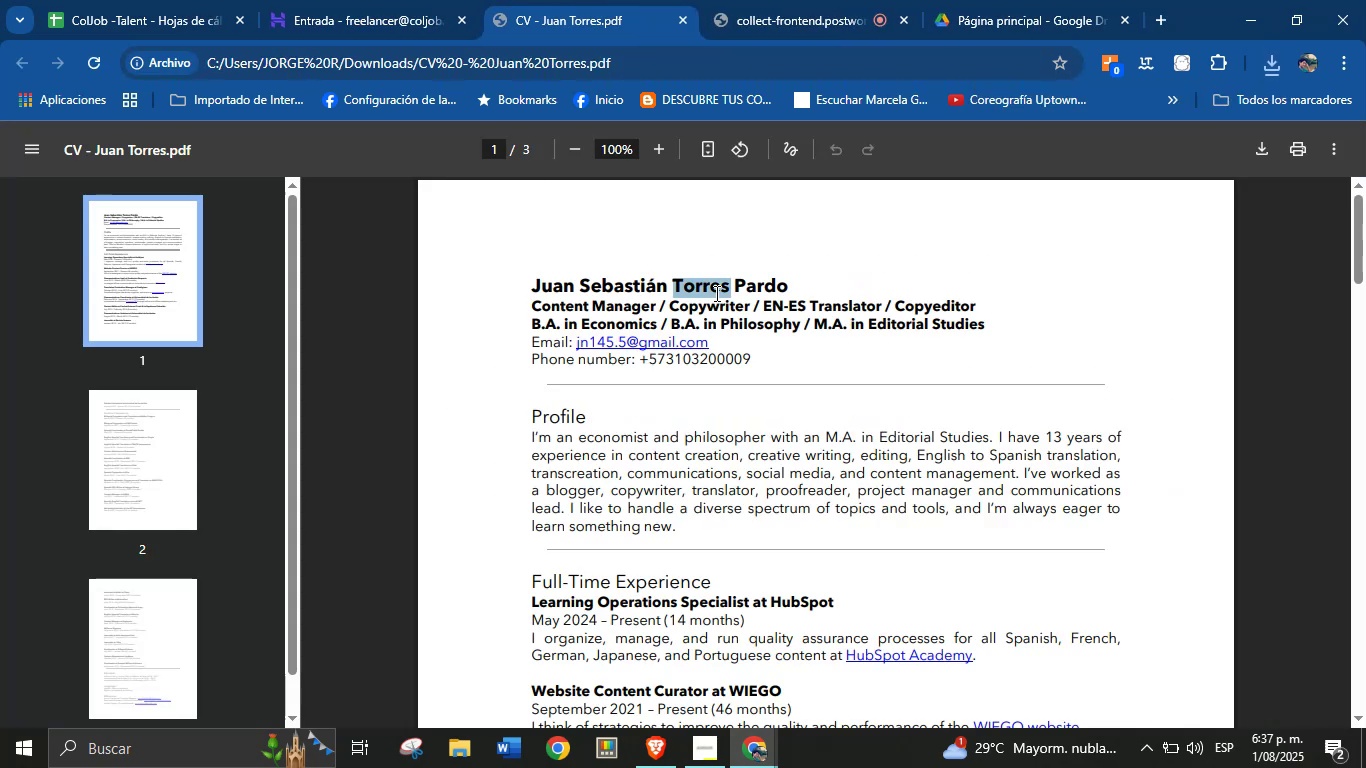 
triple_click([715, 293])
 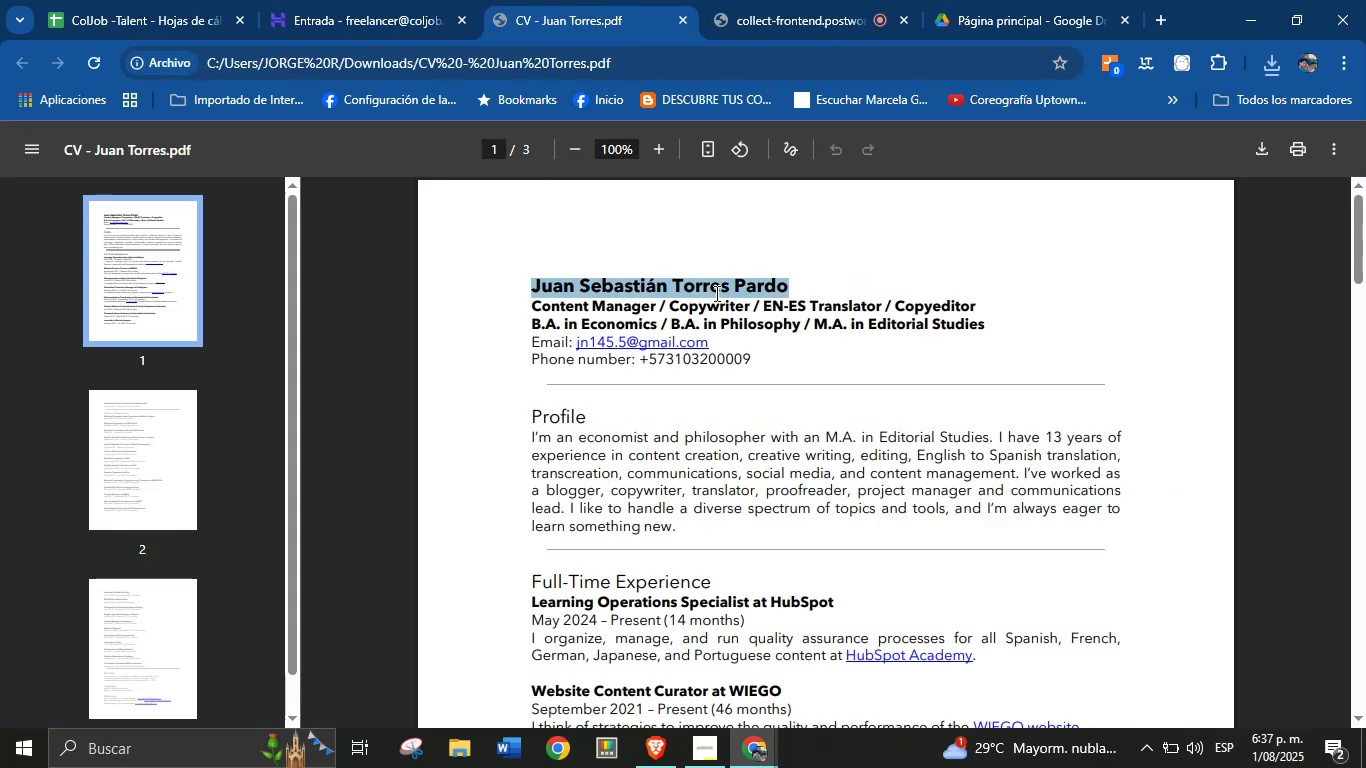 
hold_key(key=ControlLeft, duration=0.86)
 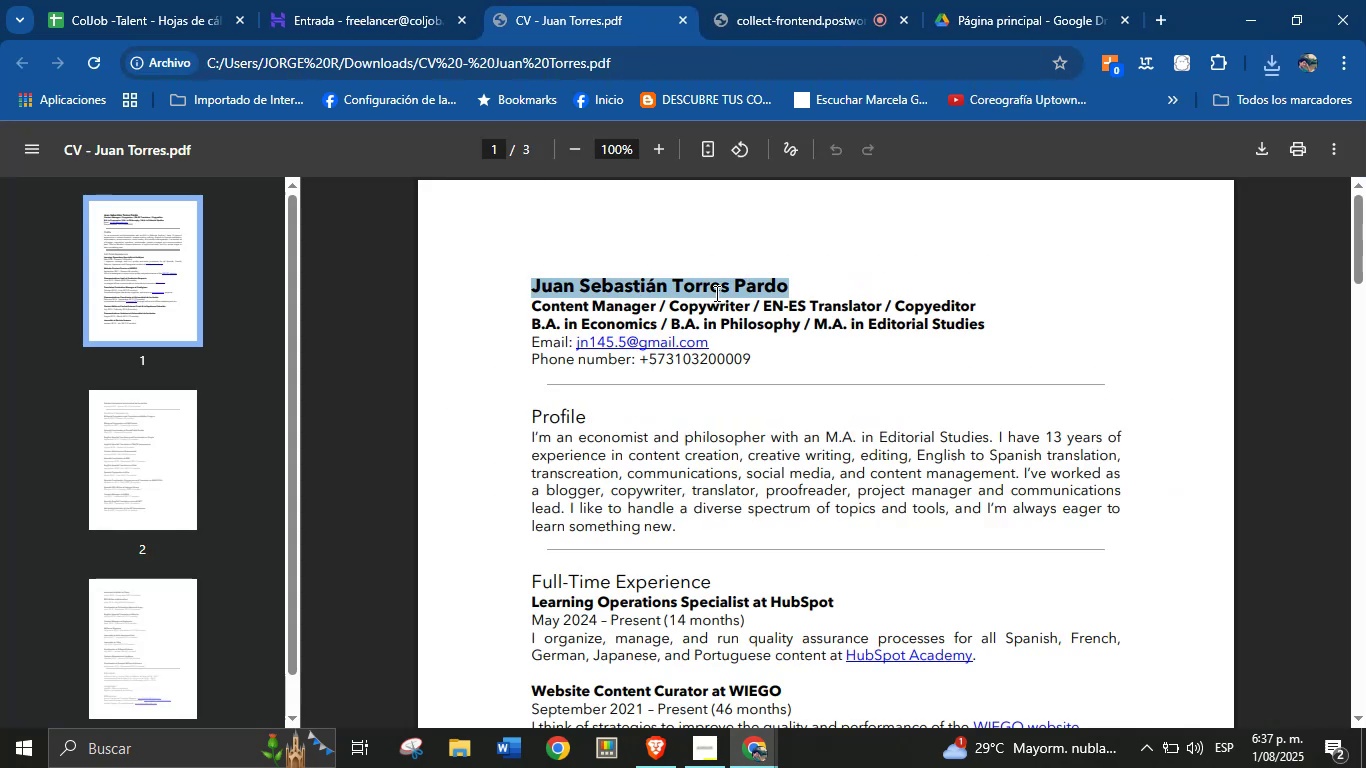 
hold_key(key=C, duration=0.46)
 